 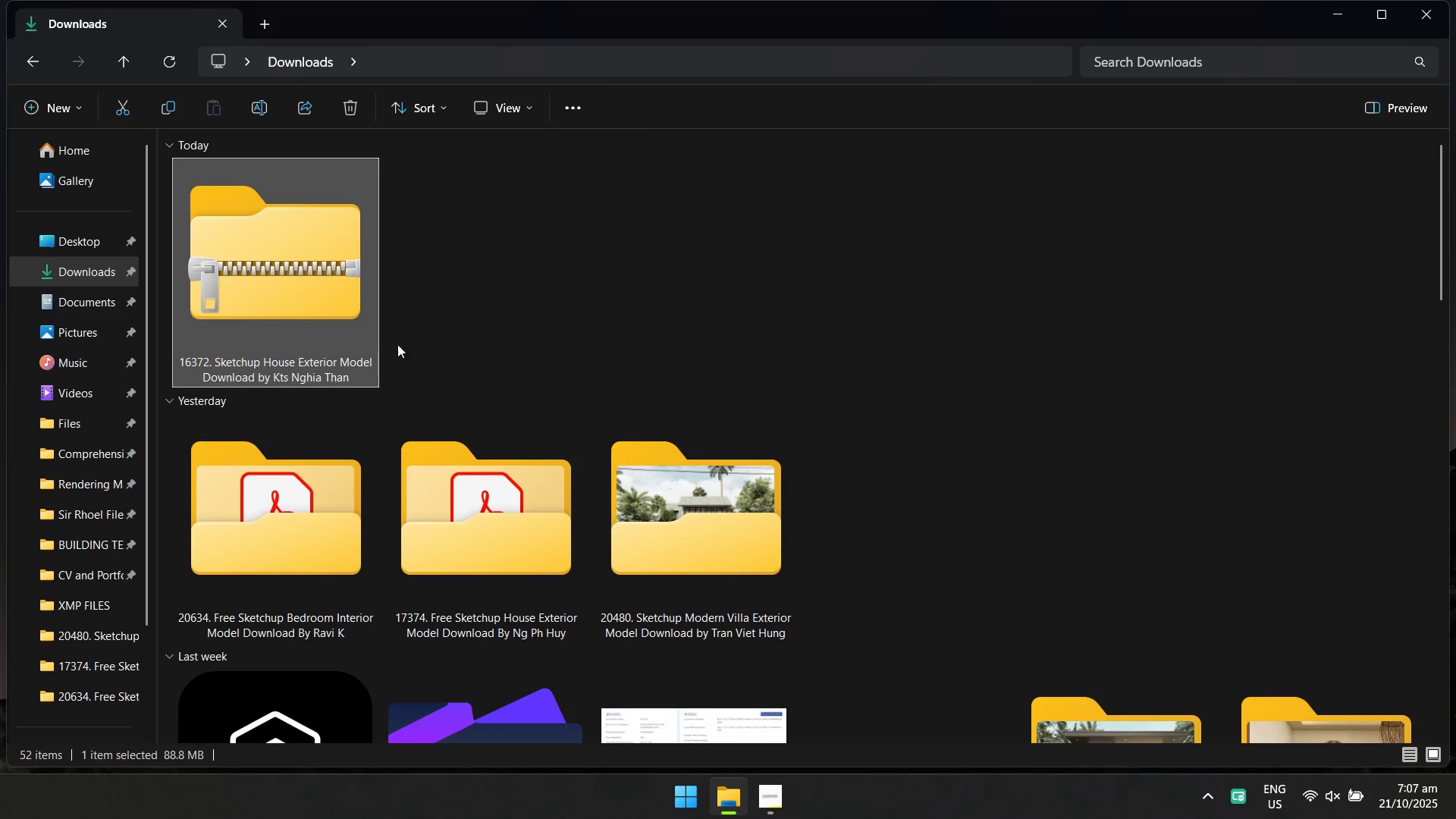 
left_click([422, 266])
 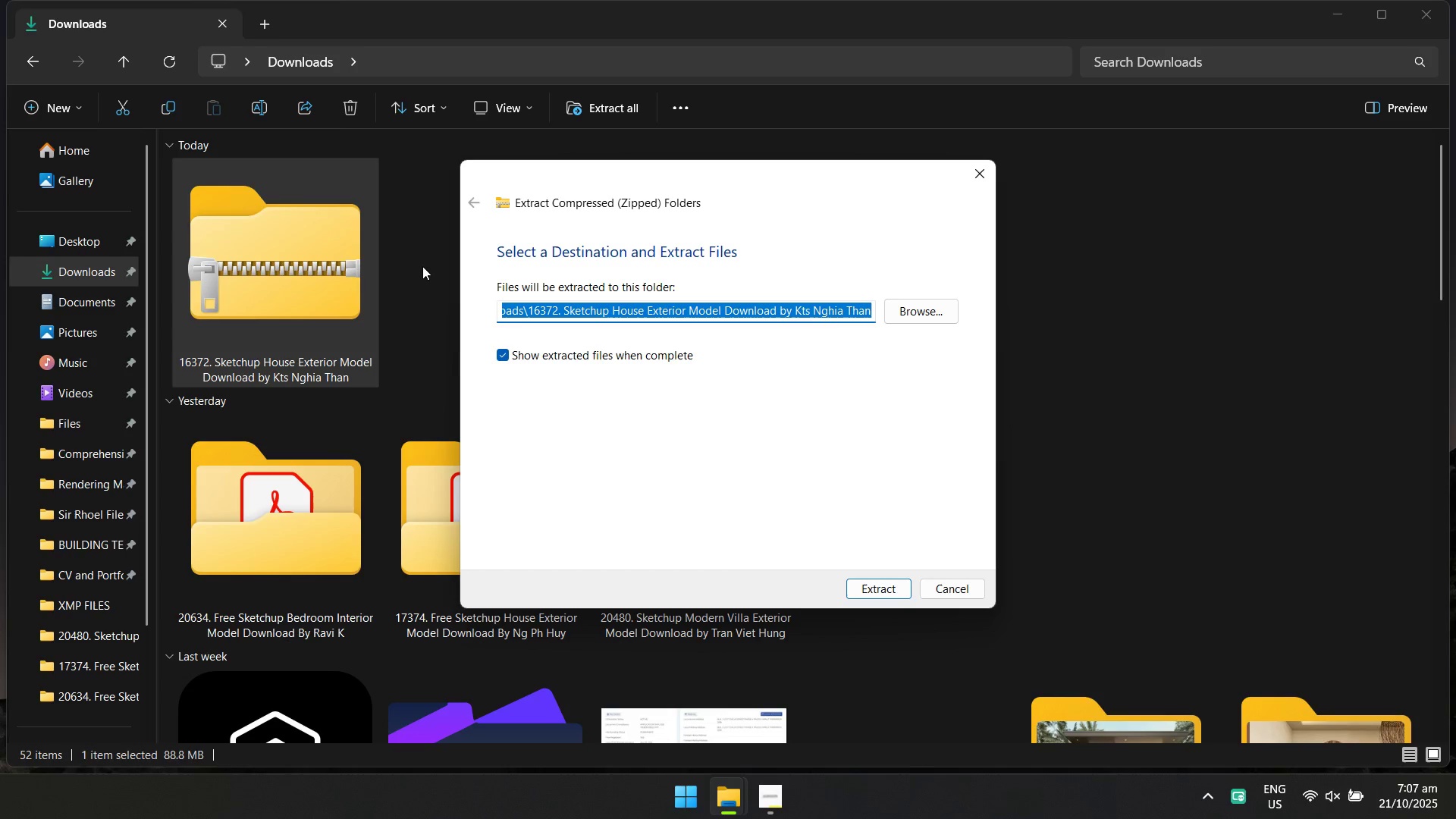 
key(NumpadEnter)
 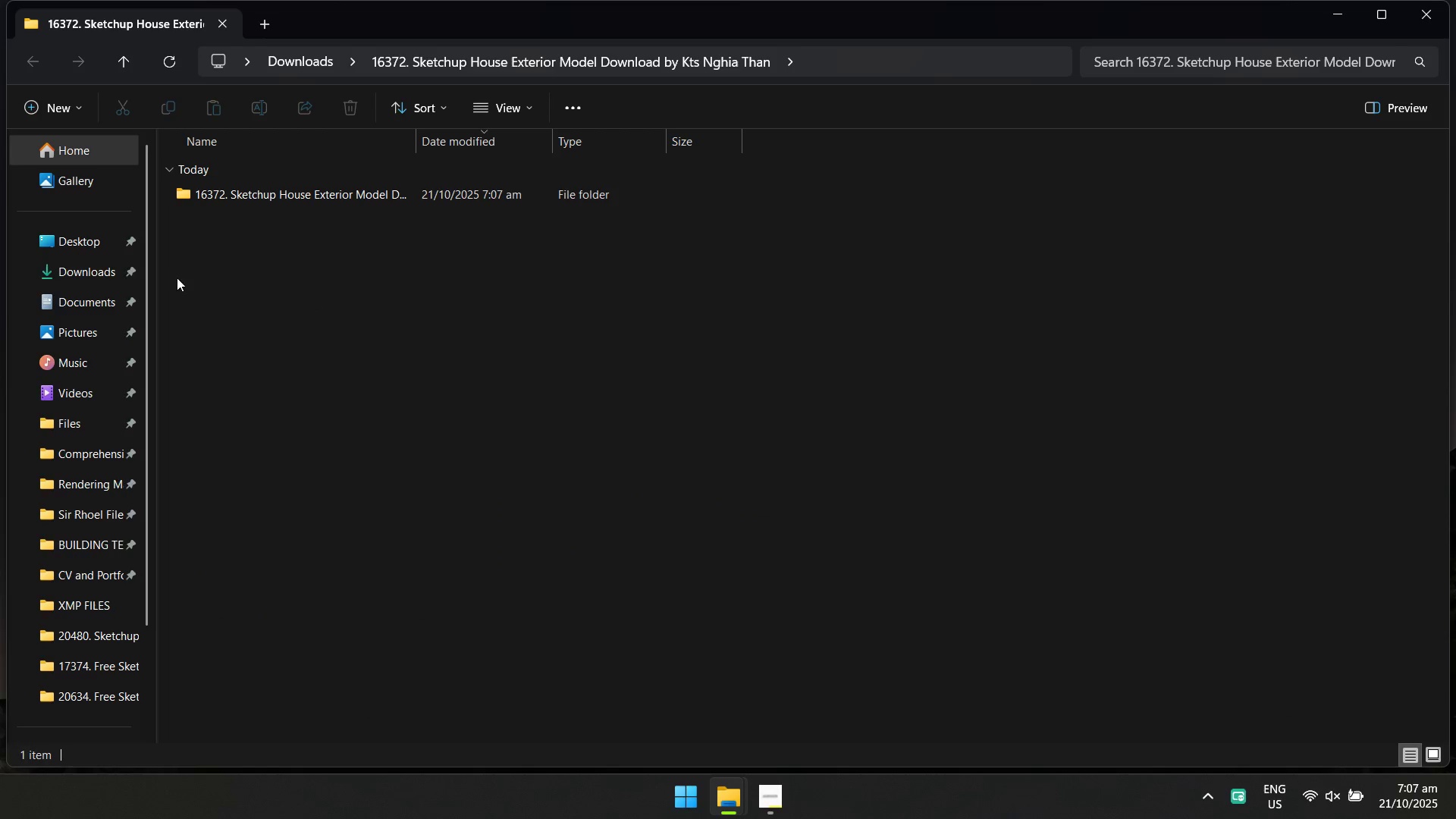 
double_click([251, 268])
 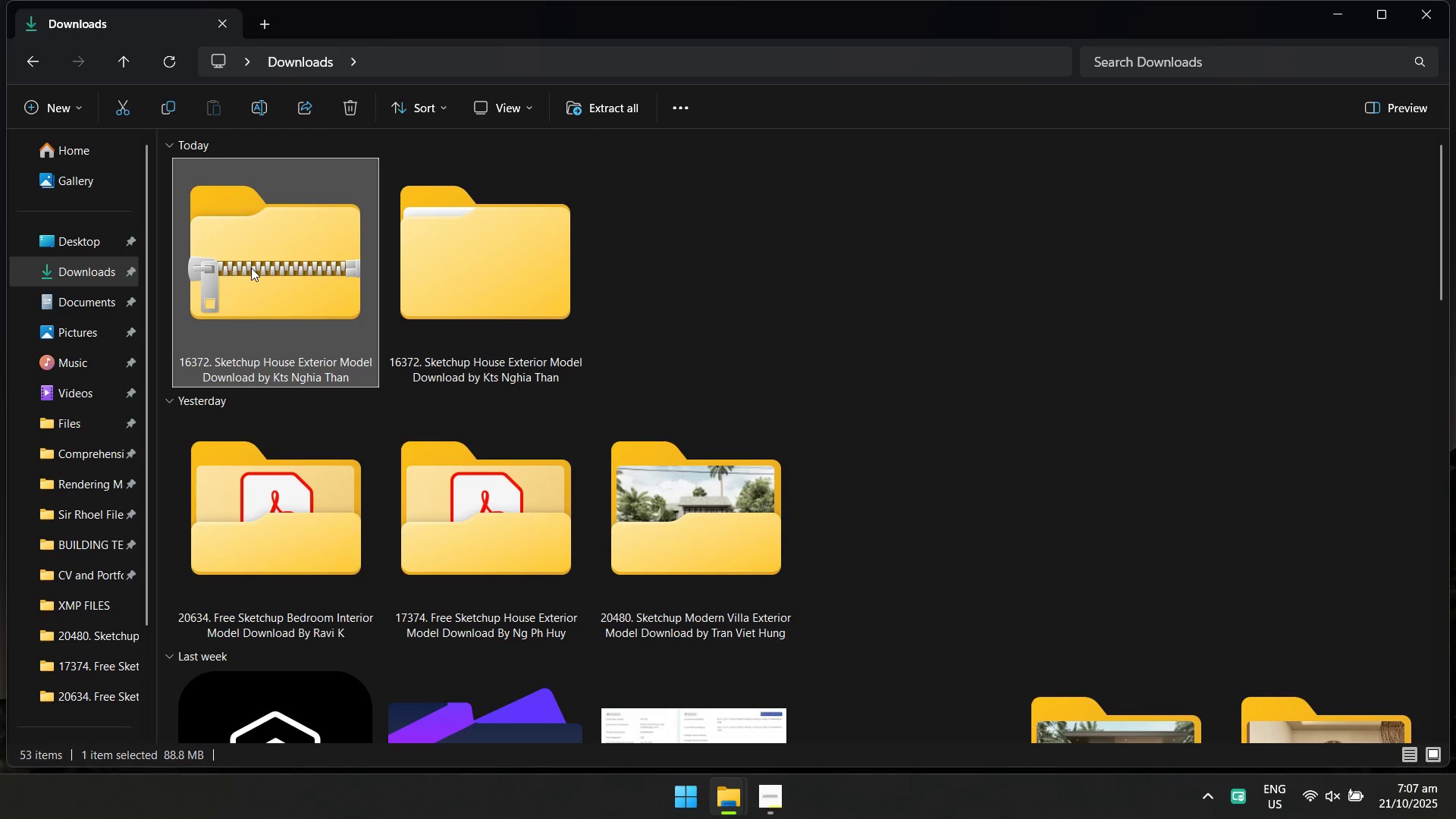 
key(Shift+Delete)
 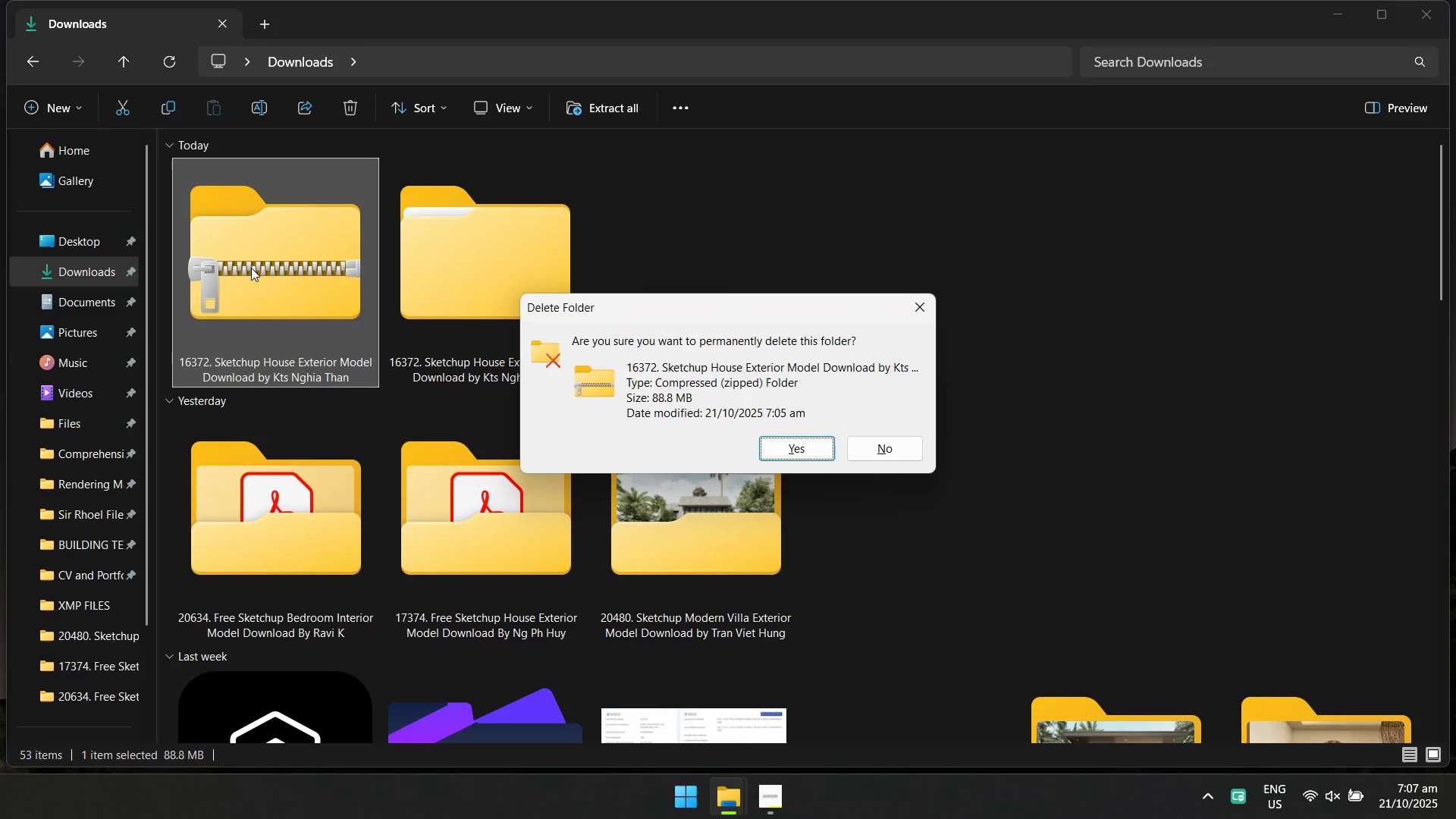 
key(Enter)
 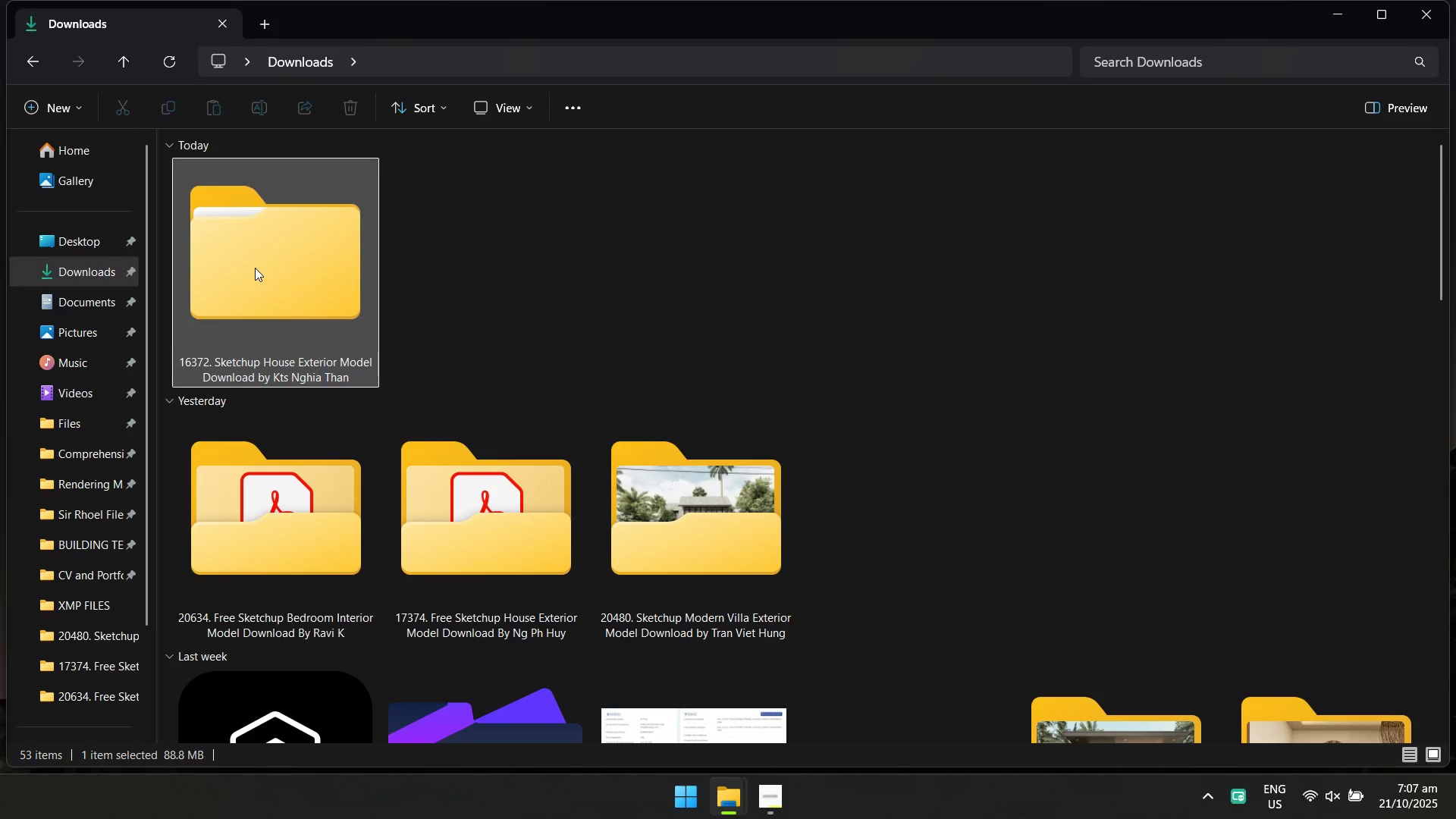 
double_click([255, 268])
 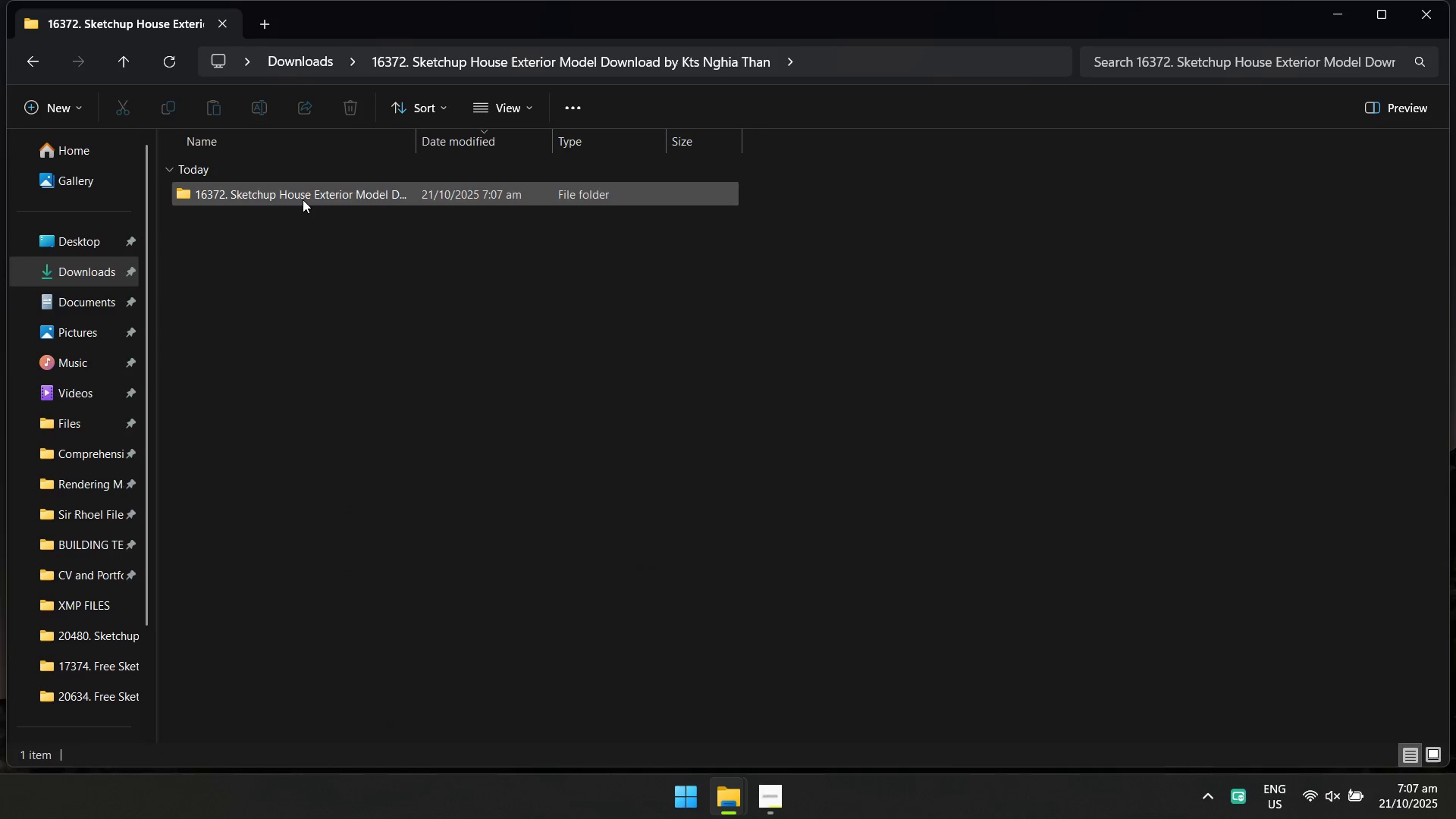 
double_click([303, 199])
 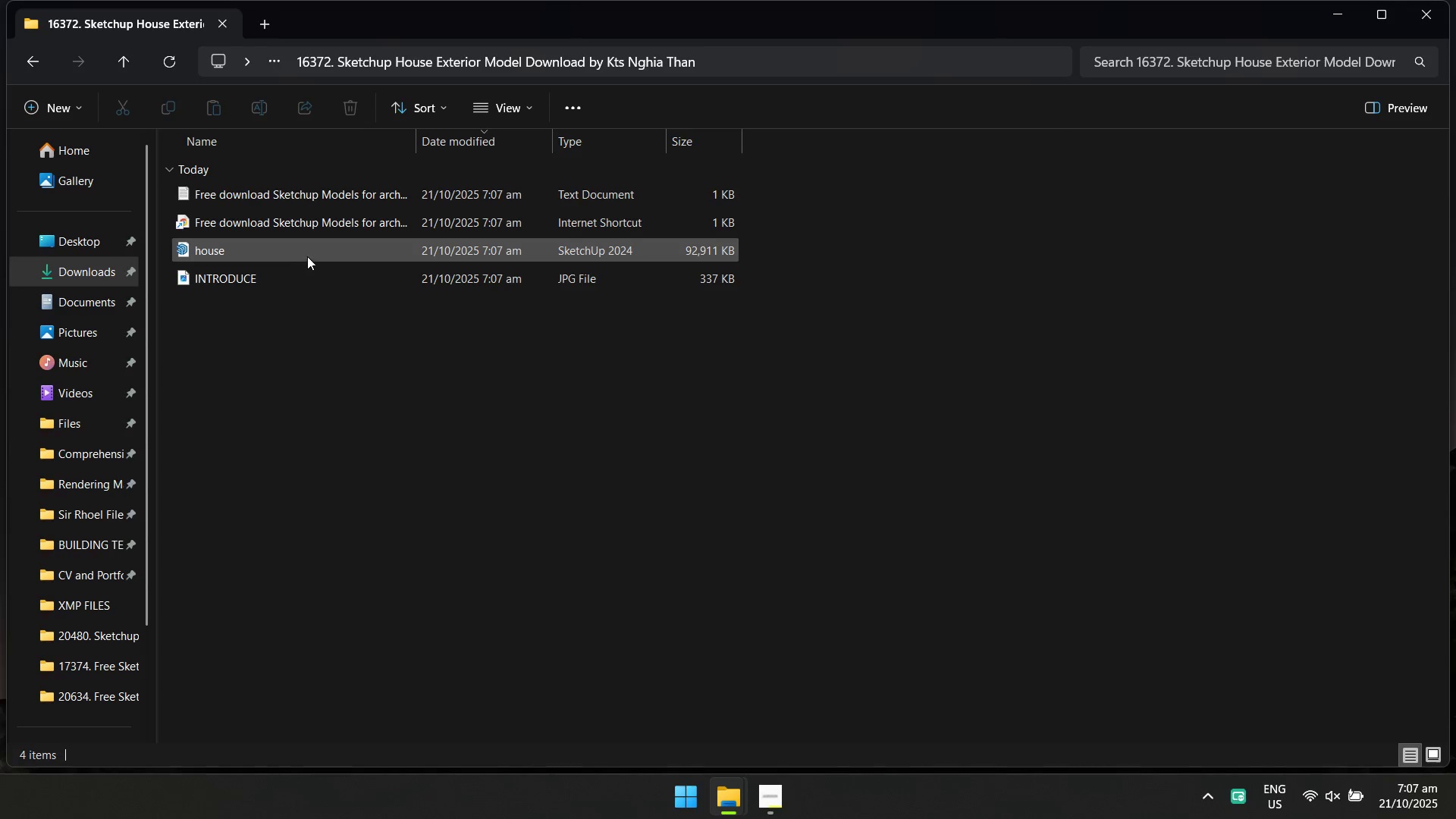 
left_click([308, 256])
 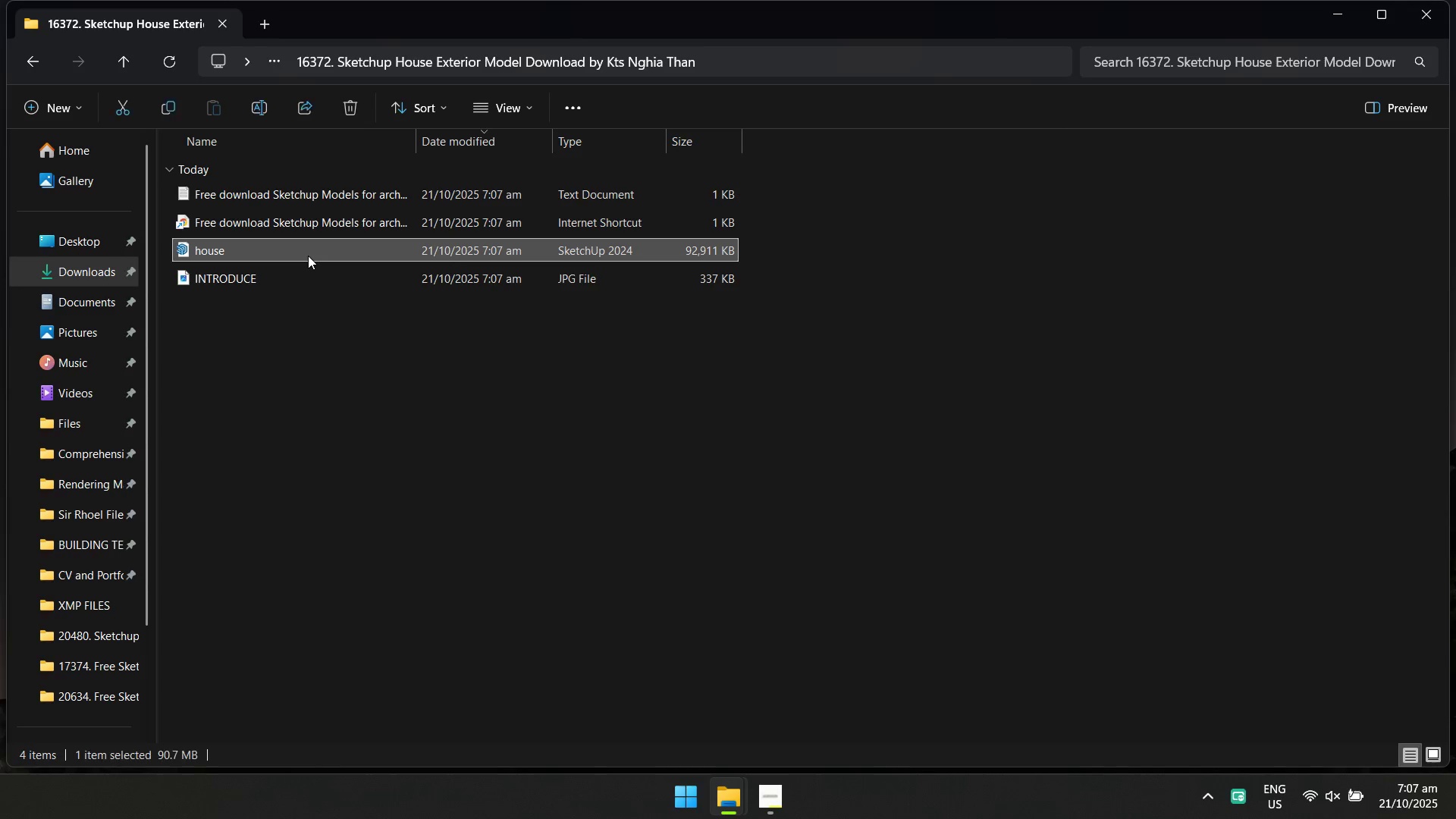 
left_click([491, 402])
 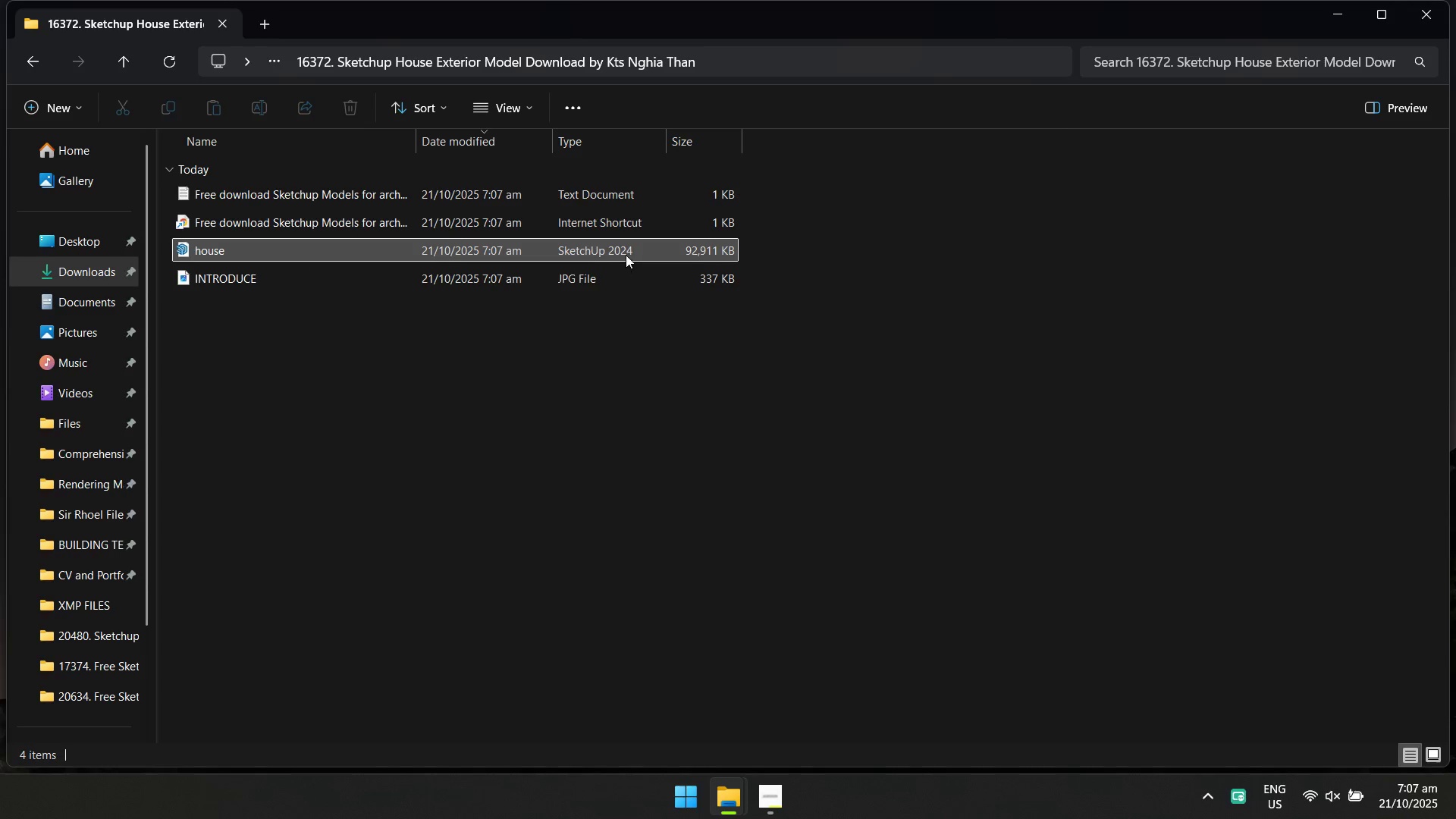 
double_click([626, 254])
 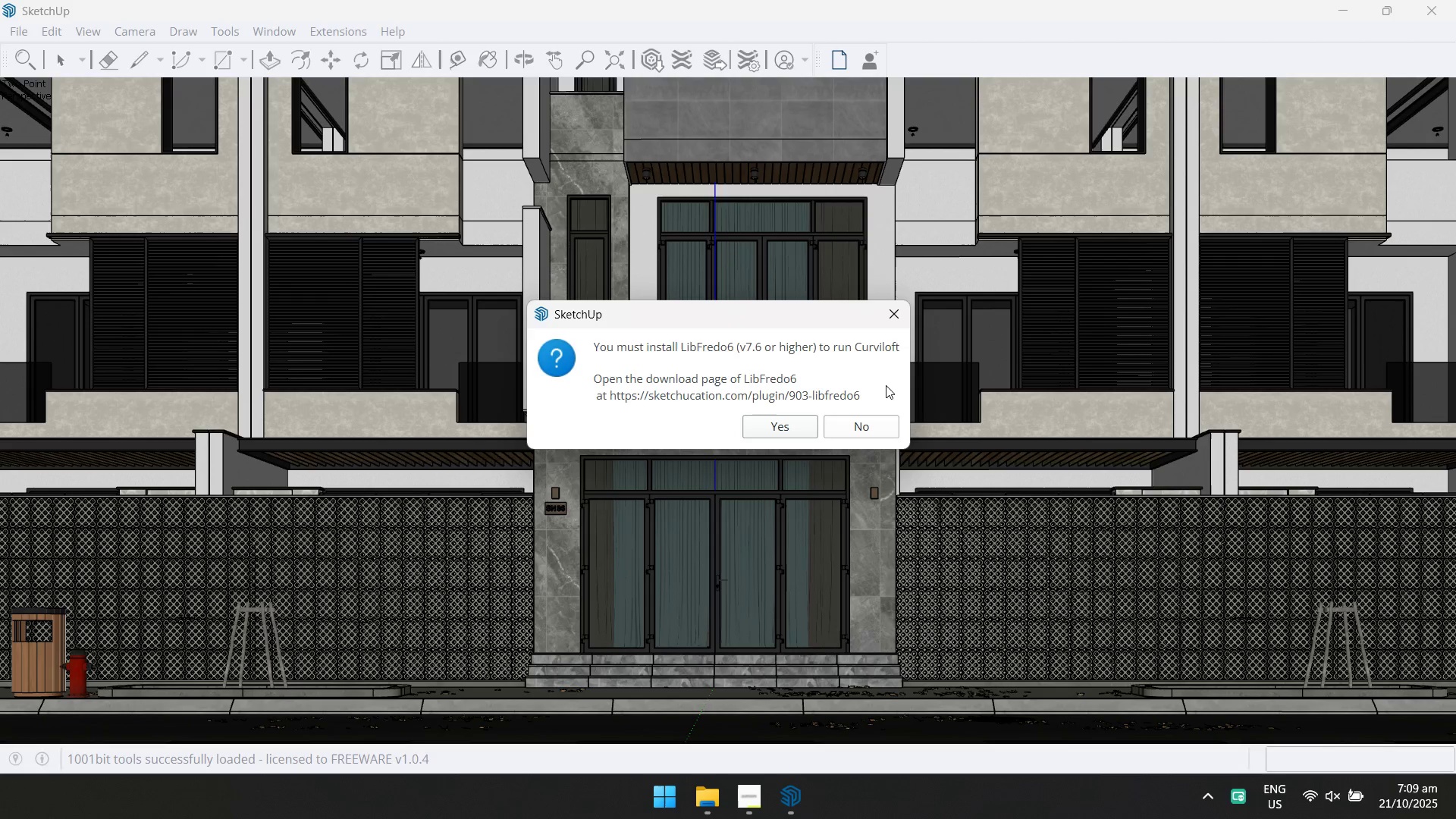 
wait(96.99)
 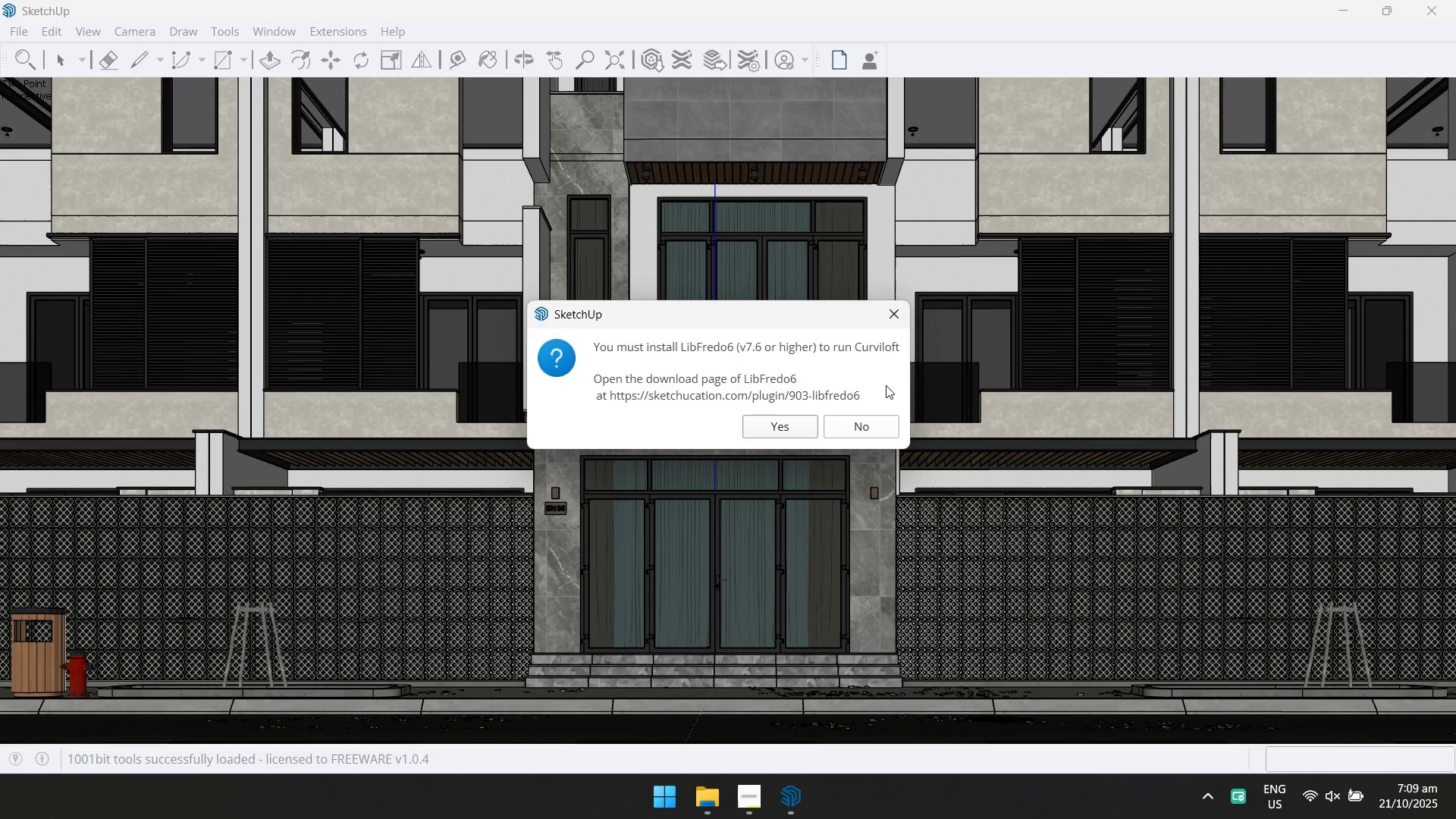 
left_click([906, 316])
 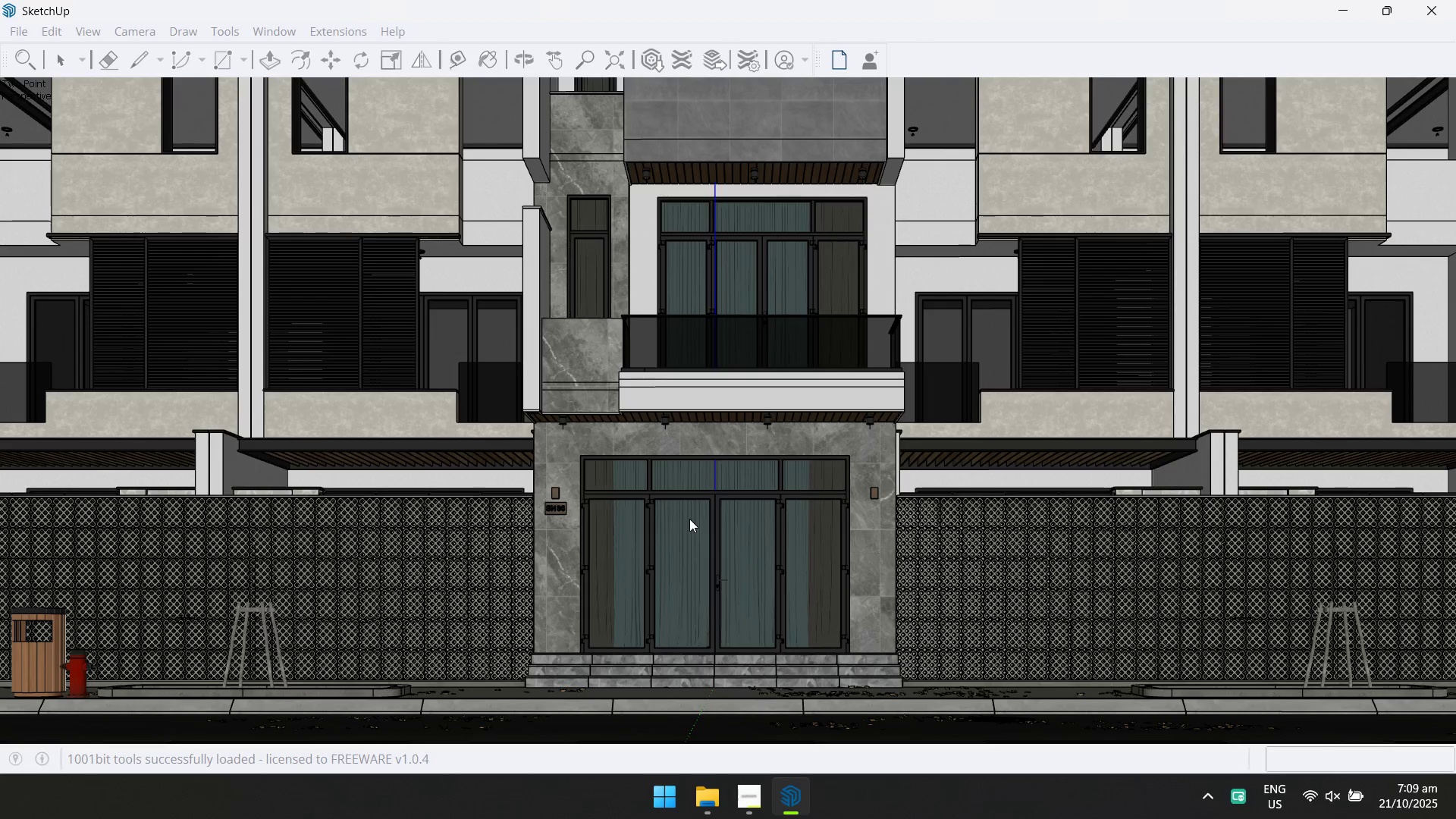 
scroll: coordinate [698, 535], scroll_direction: up, amount: 3.0
 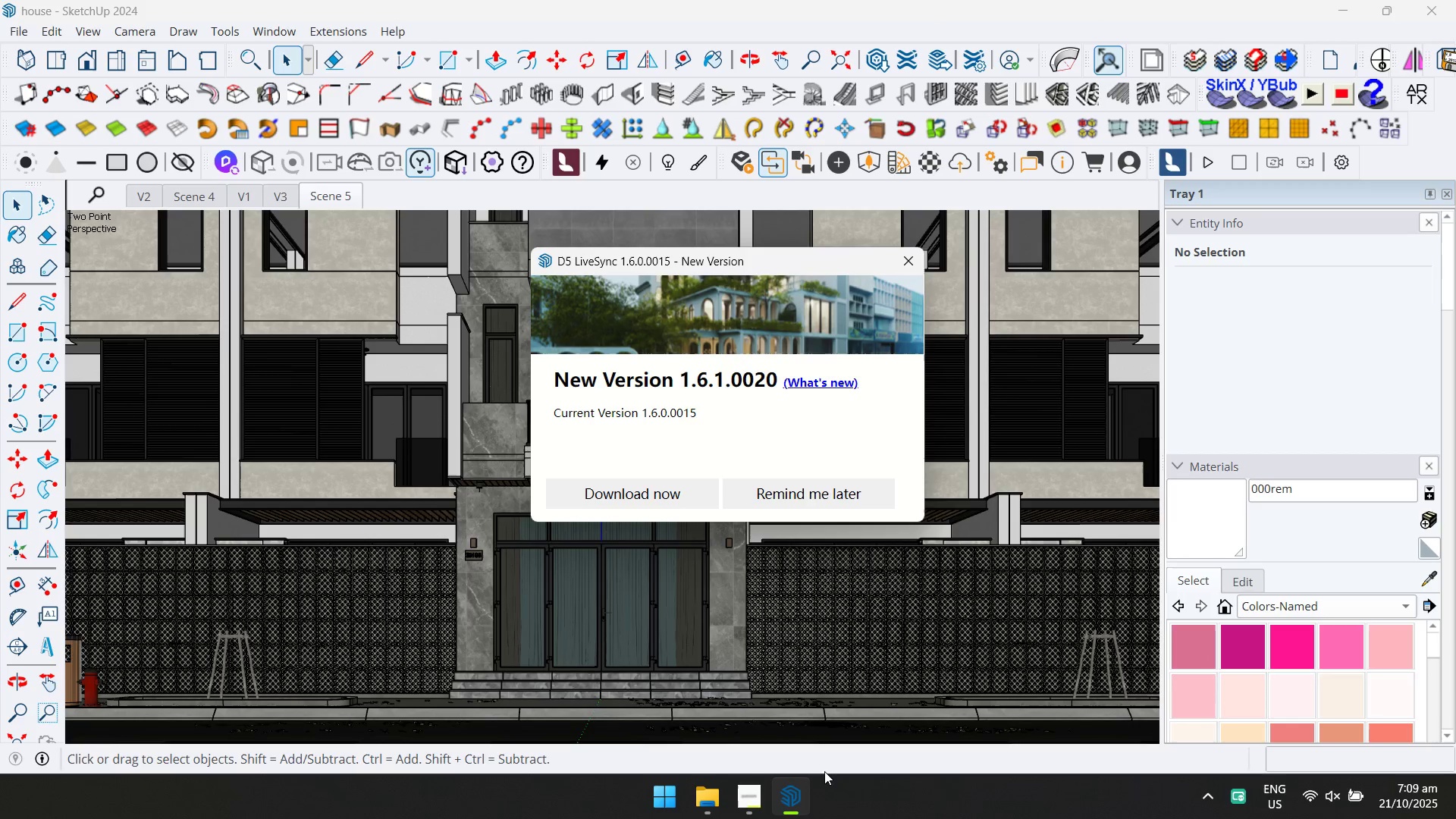 
wait(14.98)
 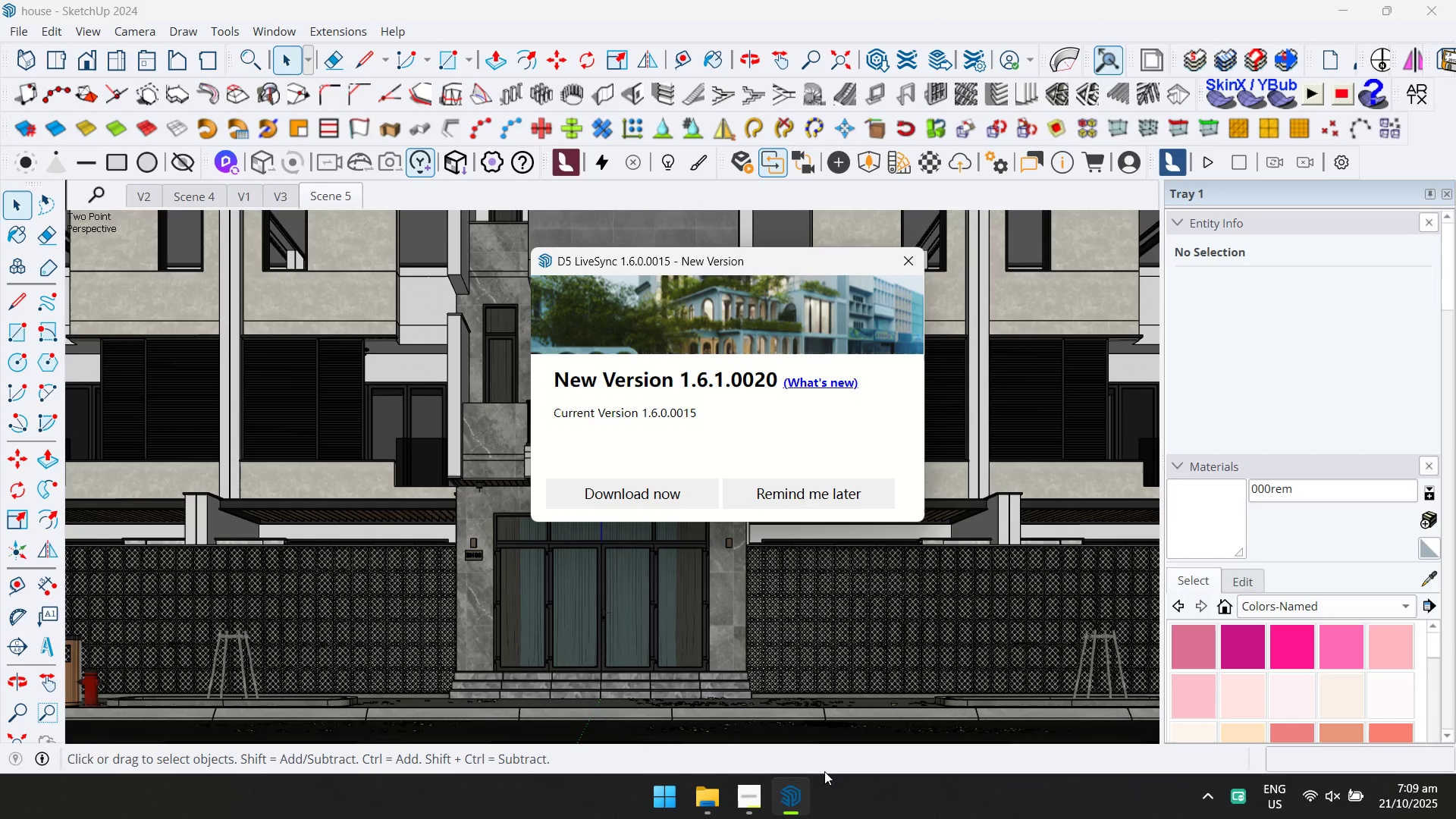 
scroll: coordinate [976, 689], scroll_direction: down, amount: 2.0
 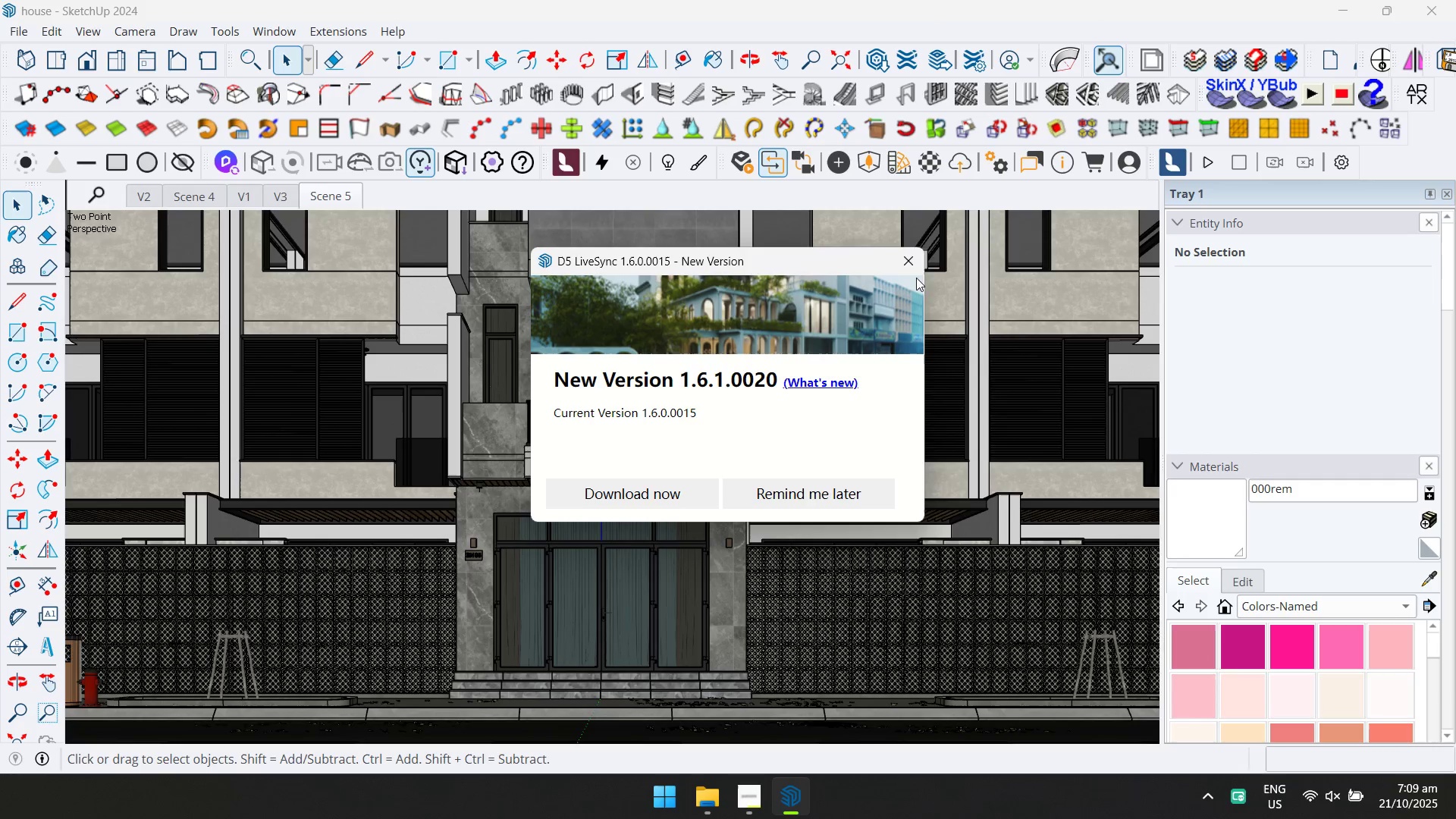 
left_click([912, 258])
 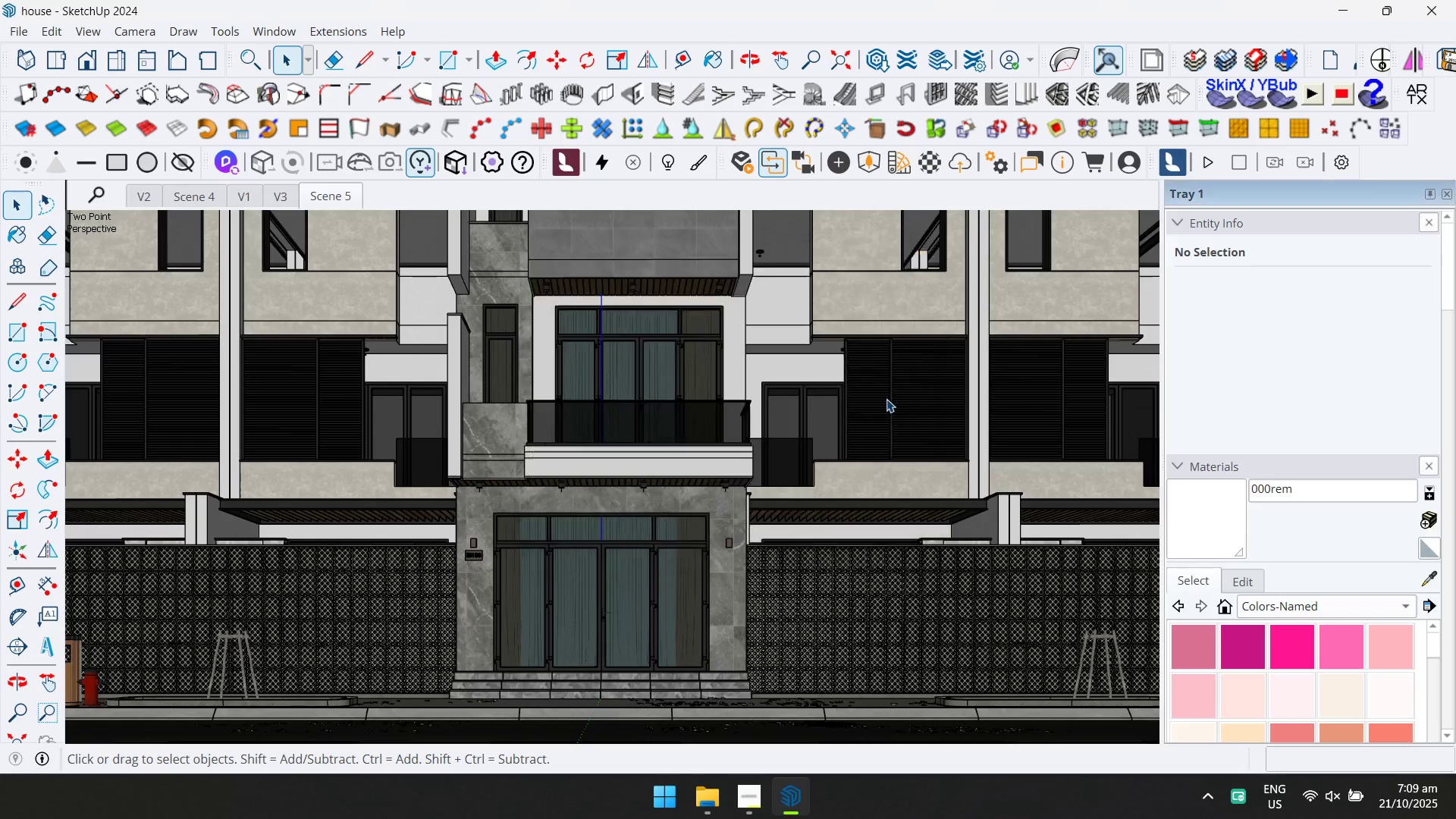 
scroll: coordinate [857, 471], scroll_direction: down, amount: 12.0
 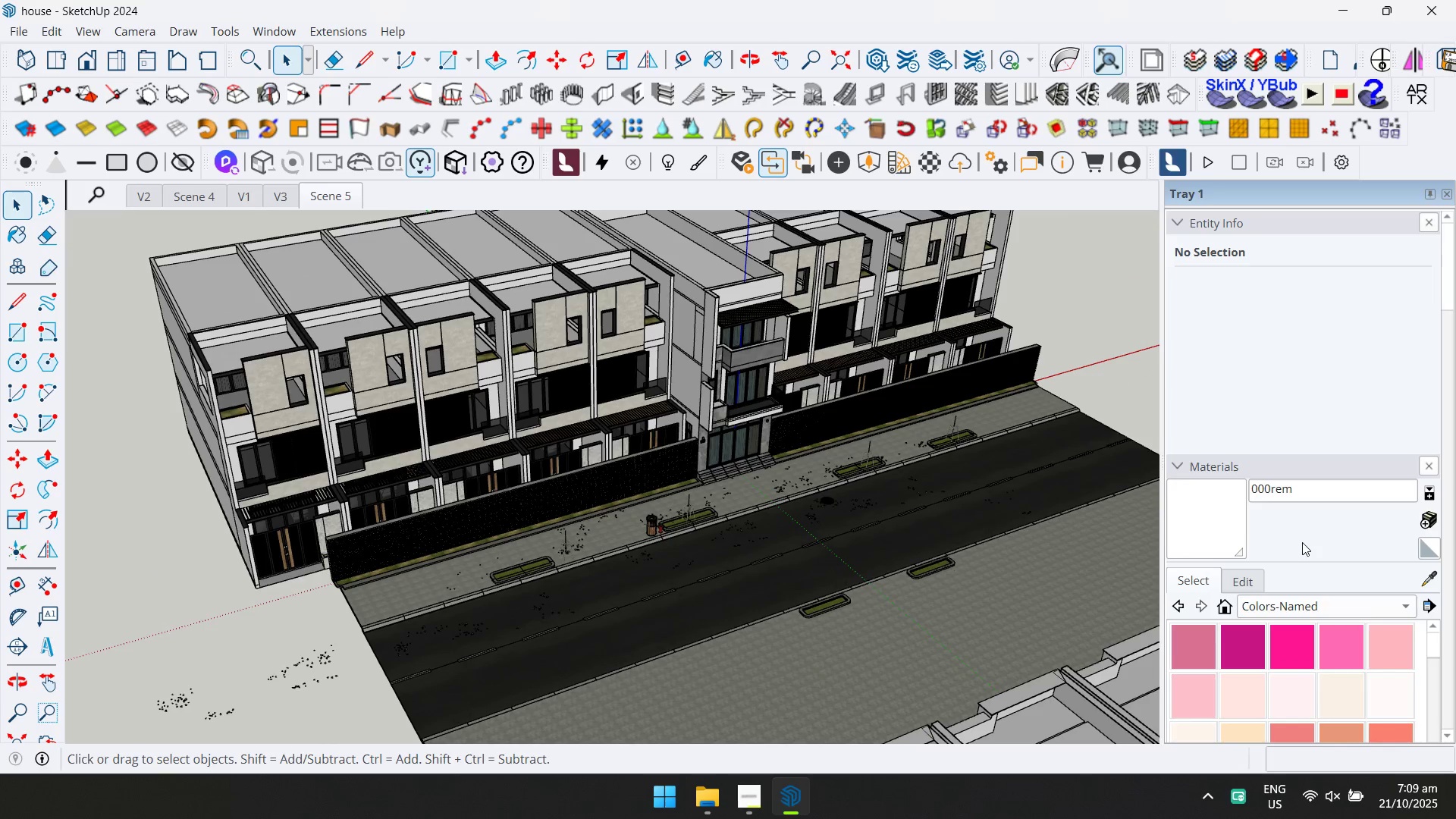 
wait(10.25)
 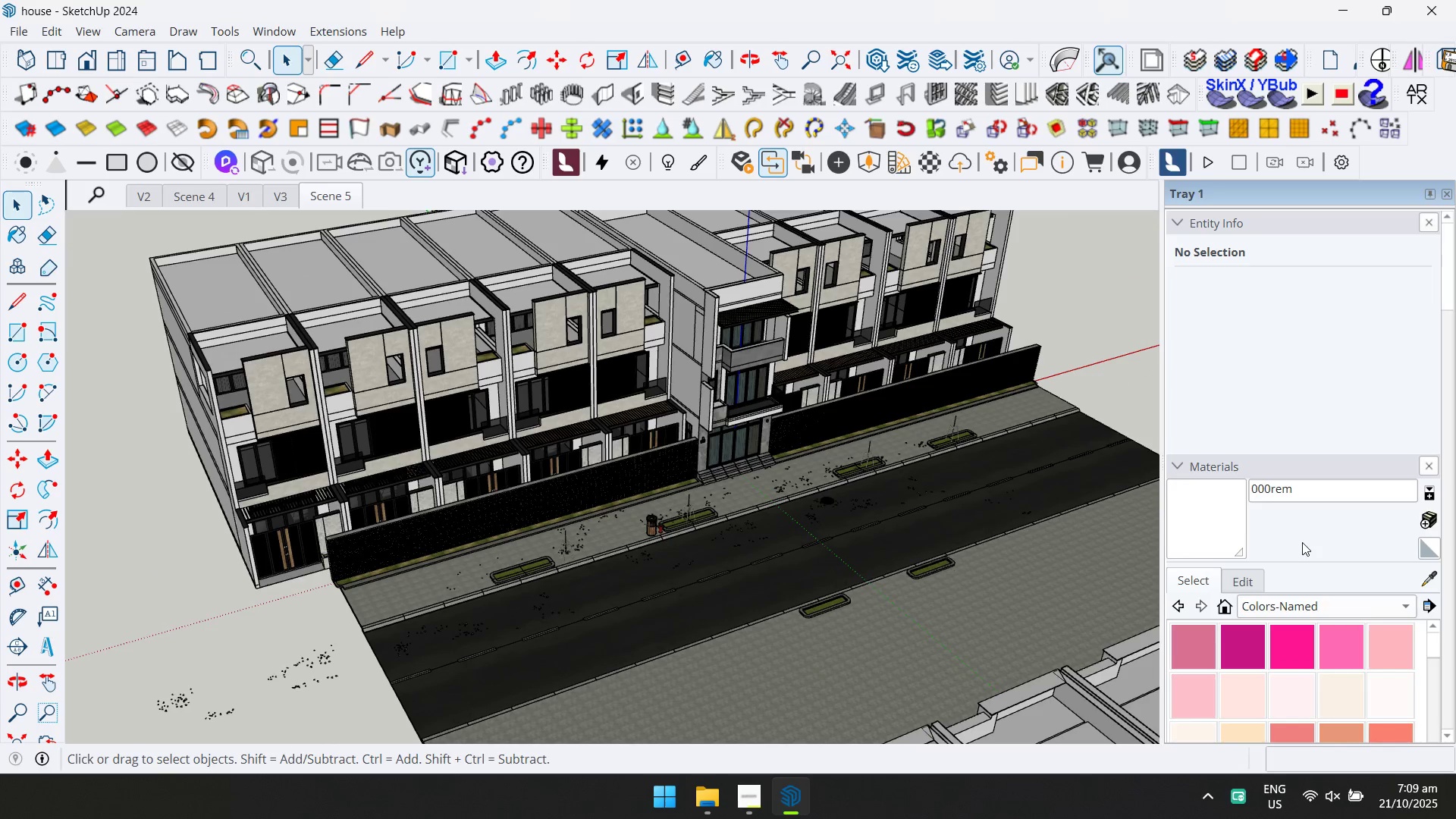 
scroll: coordinate [794, 526], scroll_direction: down, amount: 4.0
 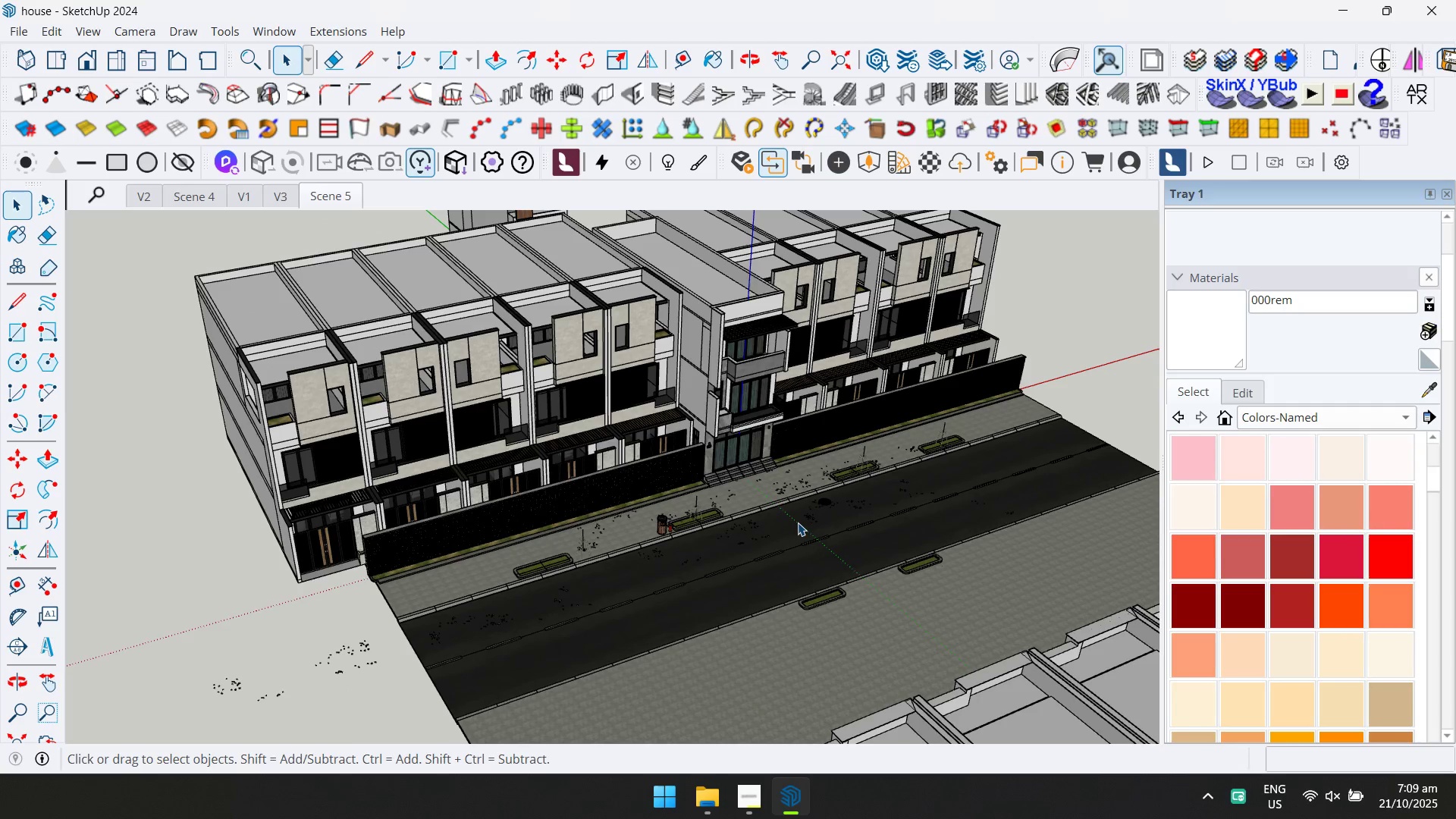 
wait(12.3)
 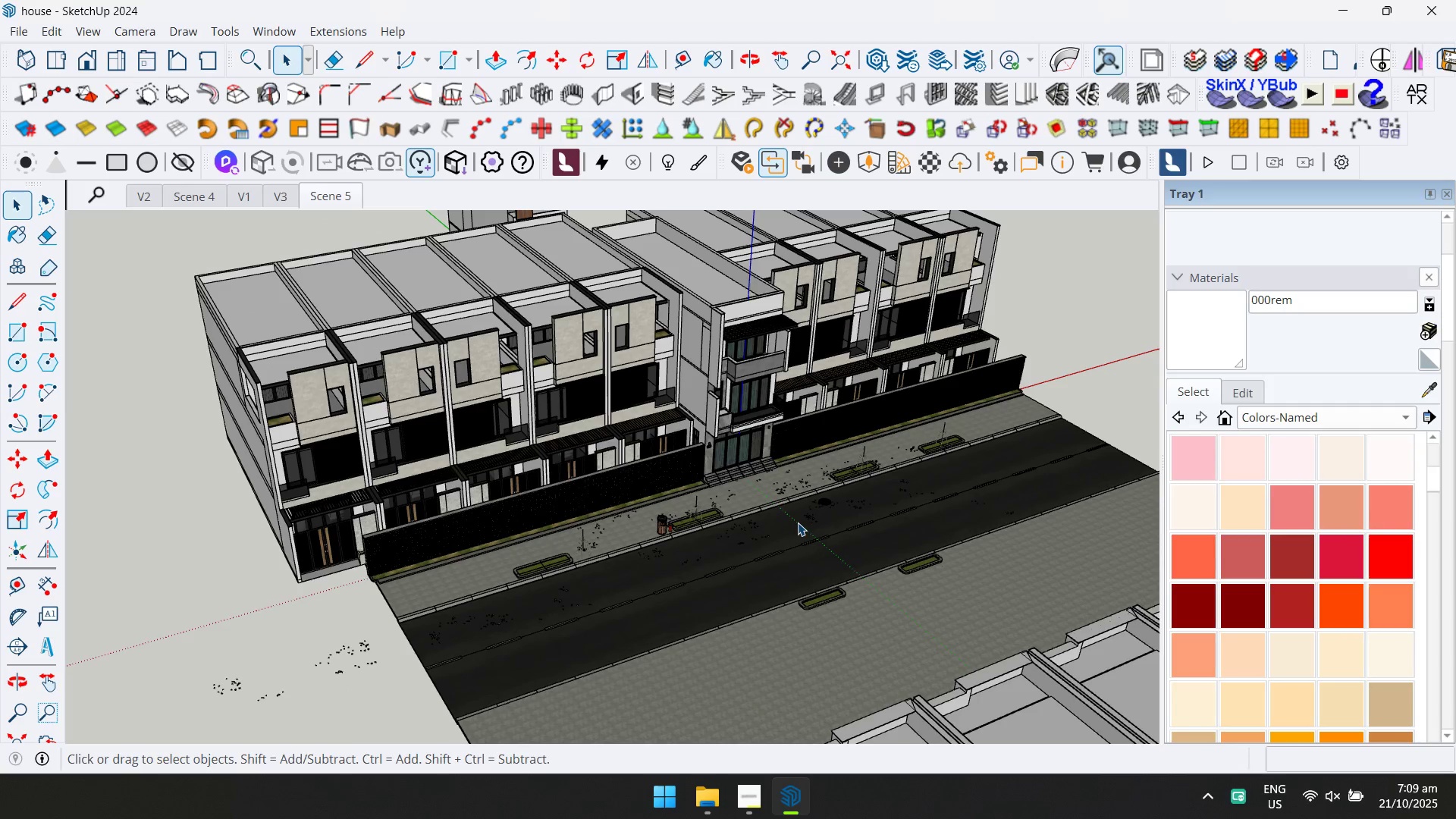 
scroll: coordinate [804, 521], scroll_direction: up, amount: 7.0
 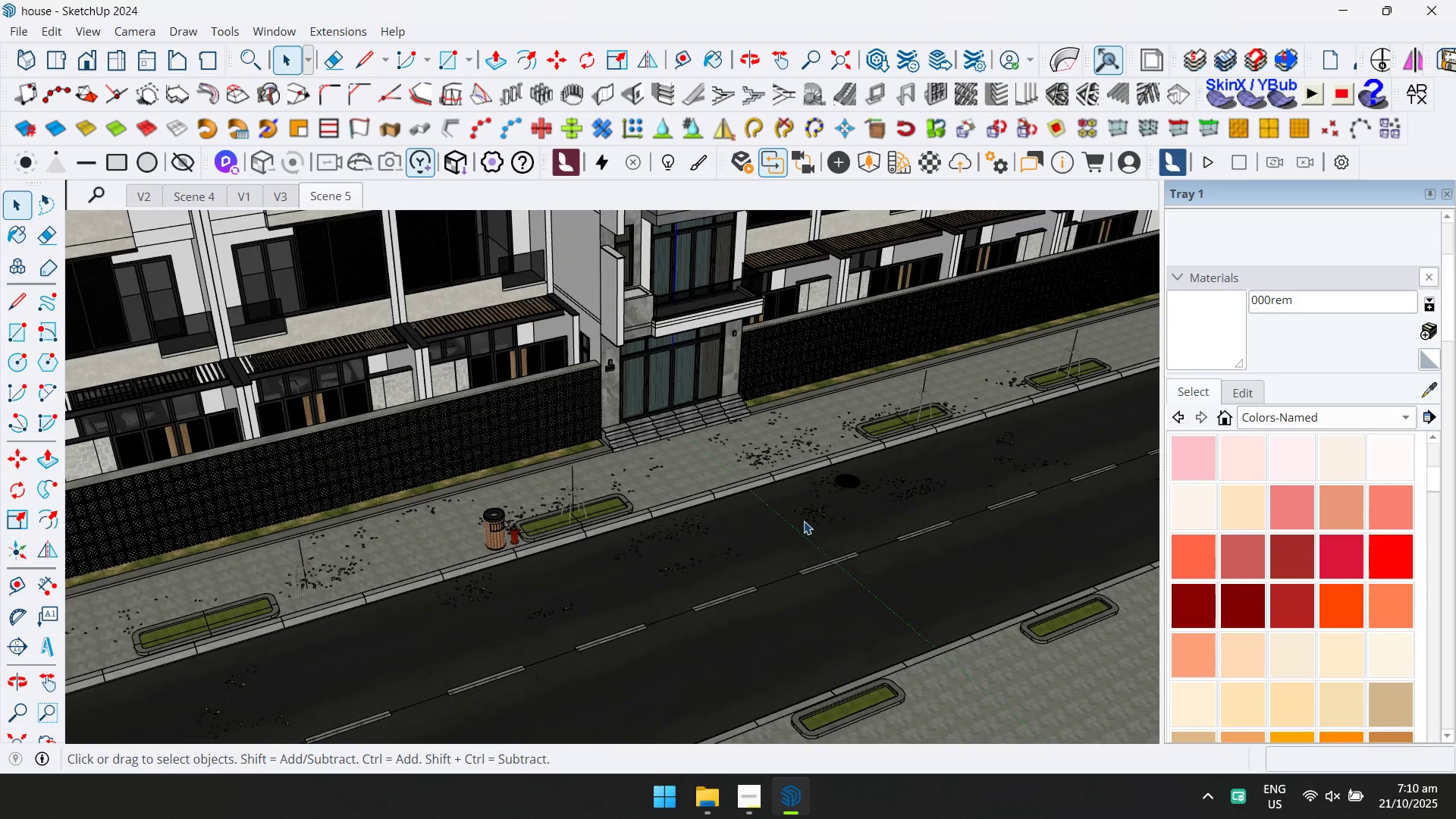 
scroll: coordinate [804, 521], scroll_direction: down, amount: 1.0
 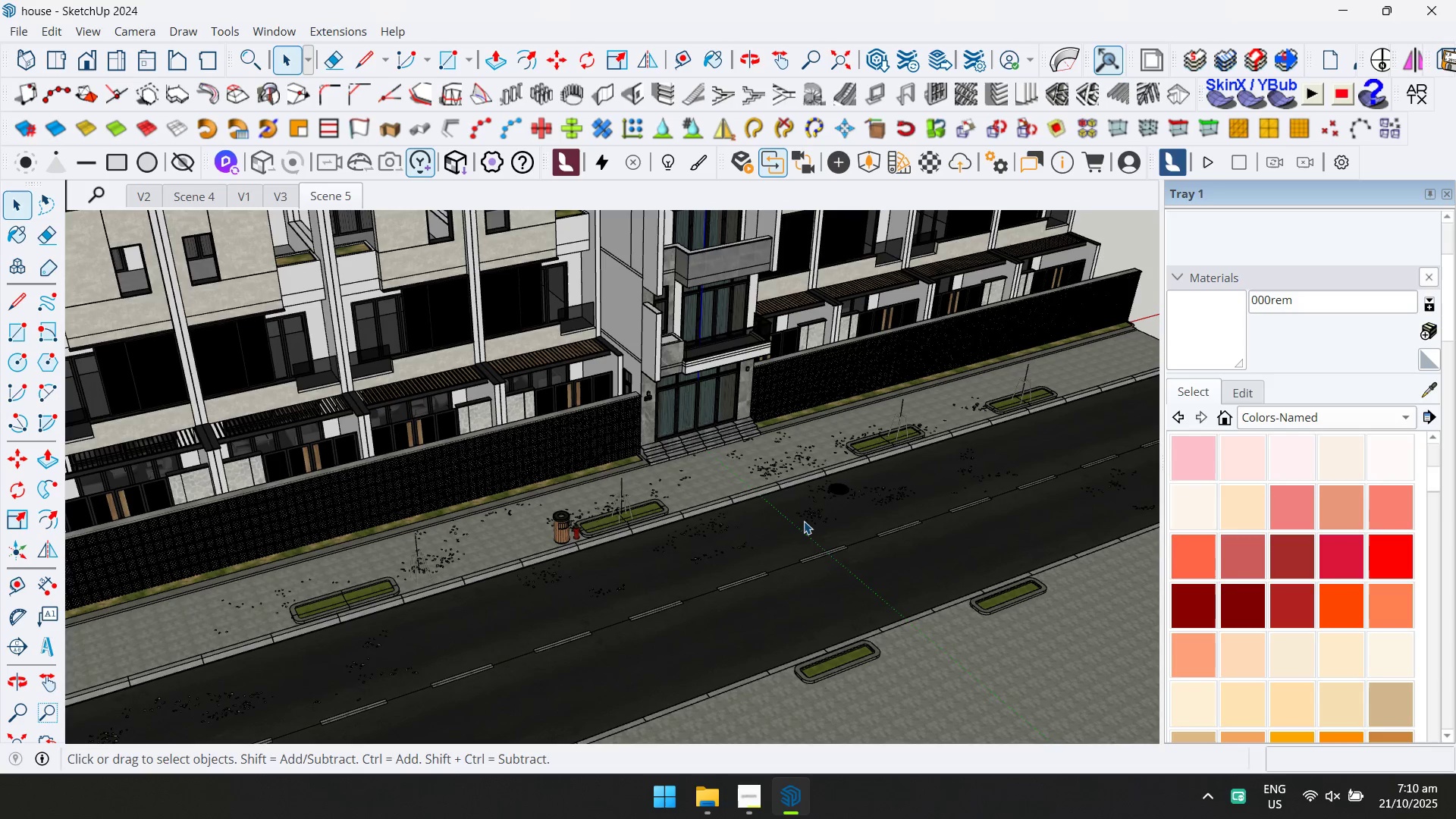 
wait(5.75)
 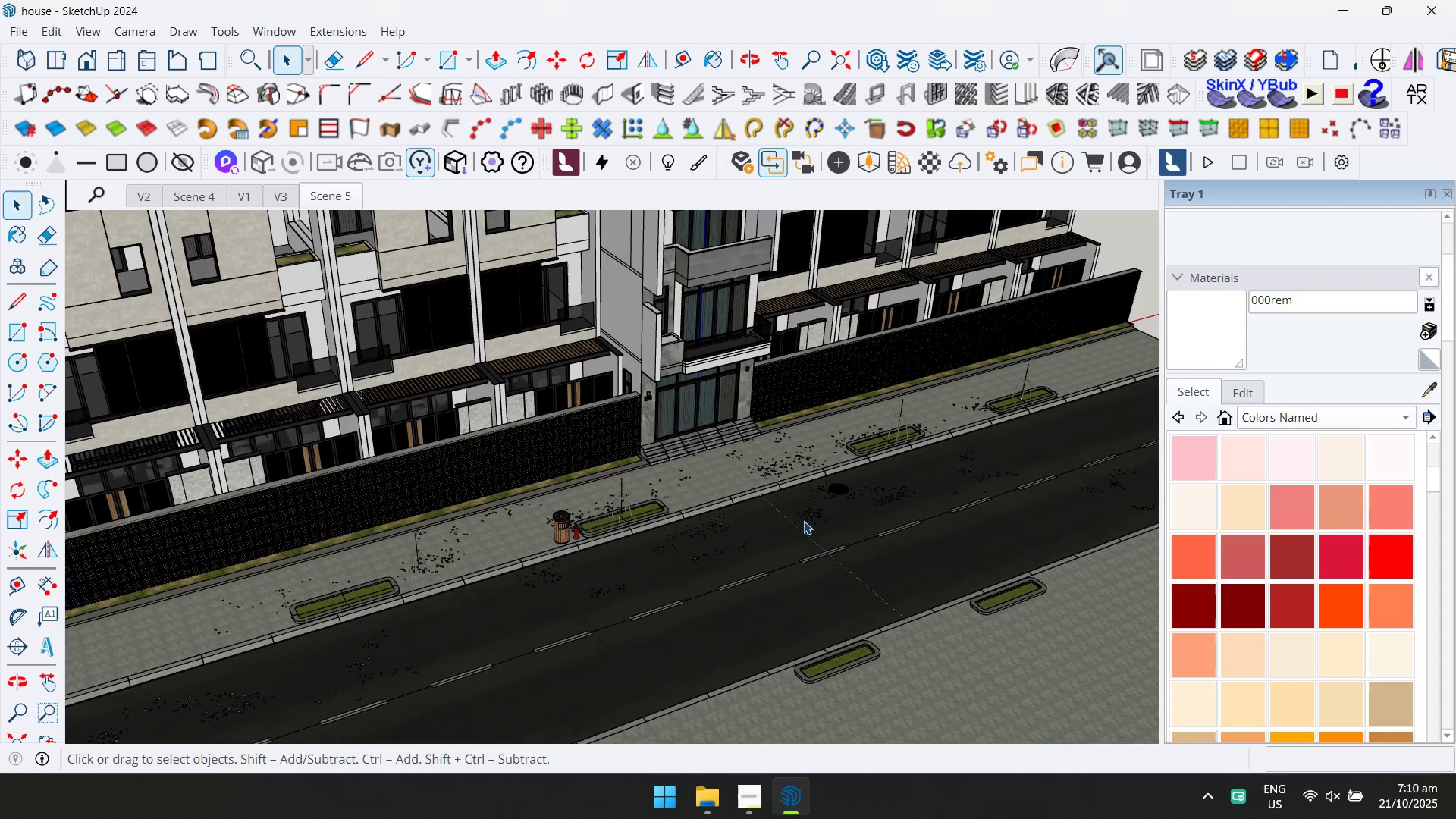 
scroll: coordinate [651, 423], scroll_direction: up, amount: 5.0
 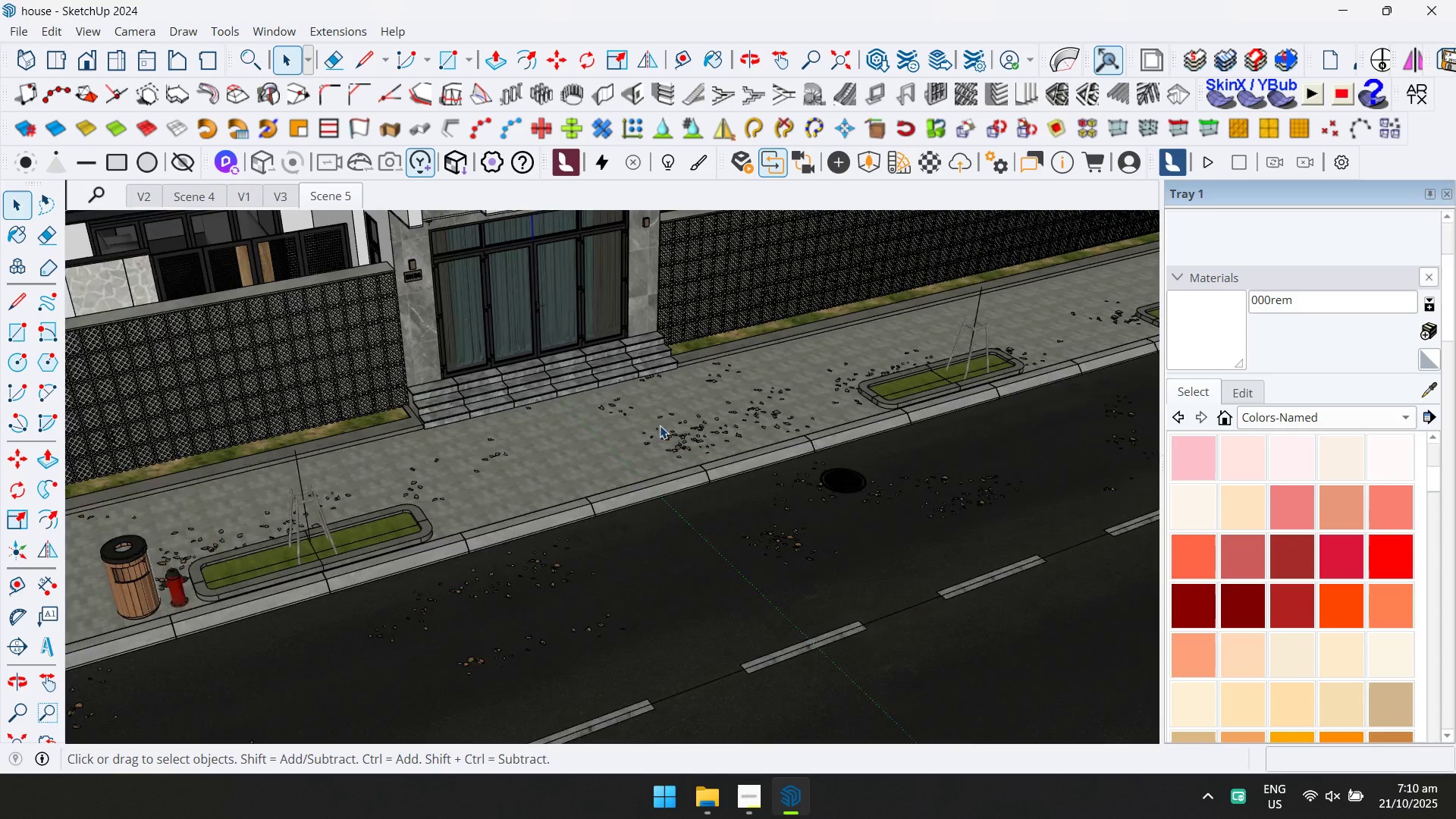 
hold_key(key=ShiftLeft, duration=0.45)
 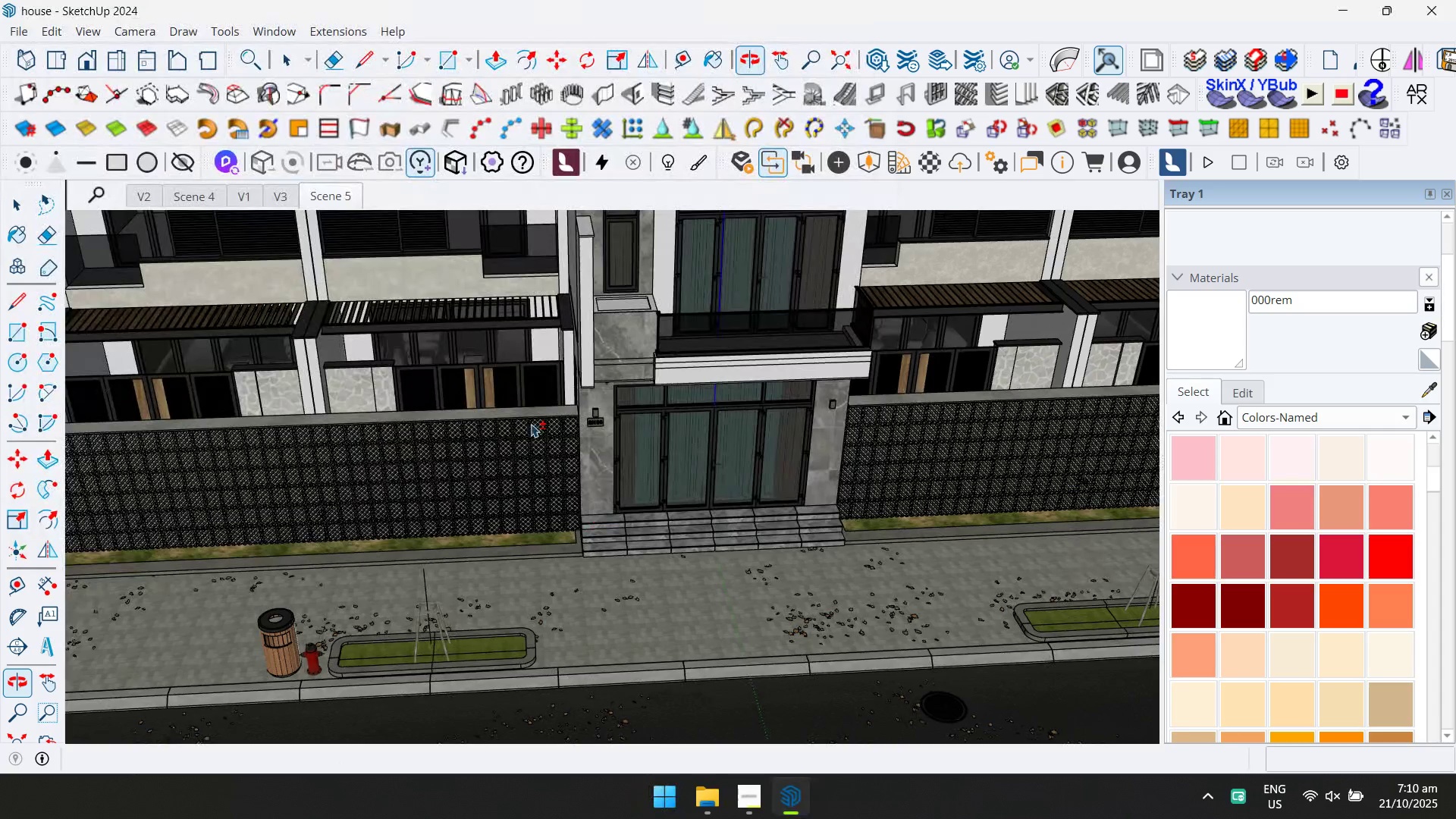 
scroll: coordinate [557, 438], scroll_direction: none, amount: 0.0
 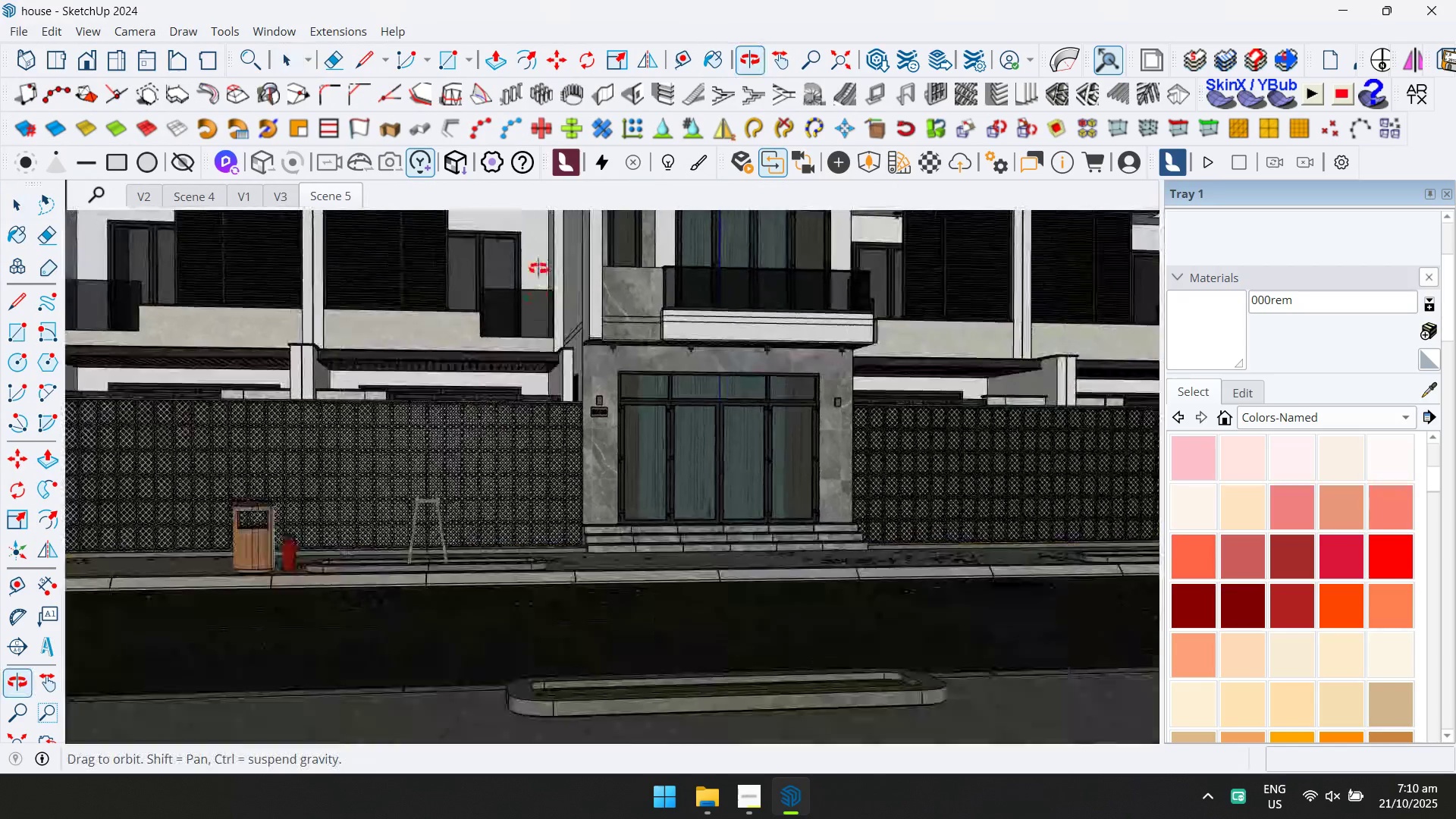 
hold_key(key=ShiftLeft, duration=0.7)
 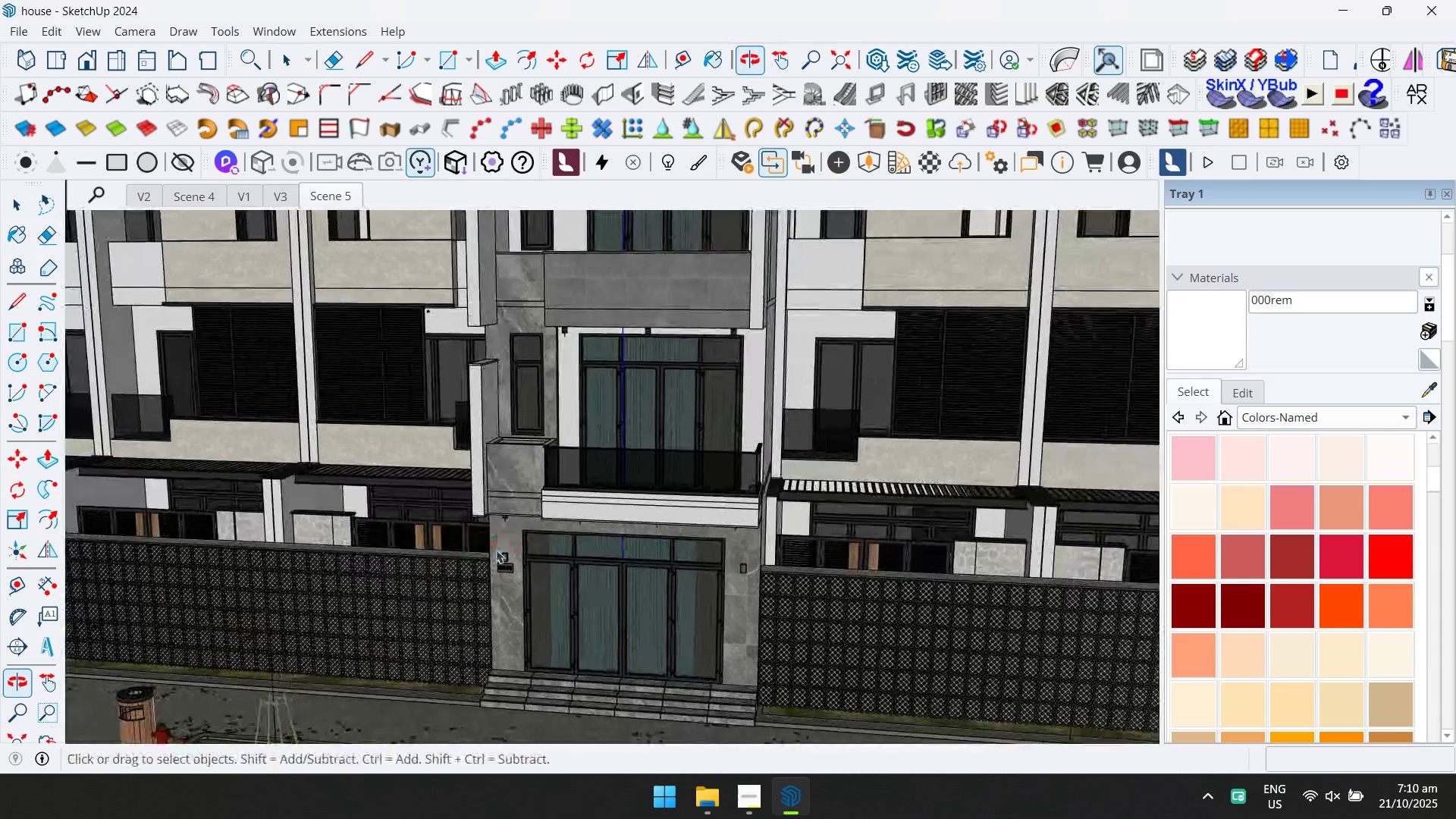 
scroll: coordinate [575, 382], scroll_direction: down, amount: 30.0
 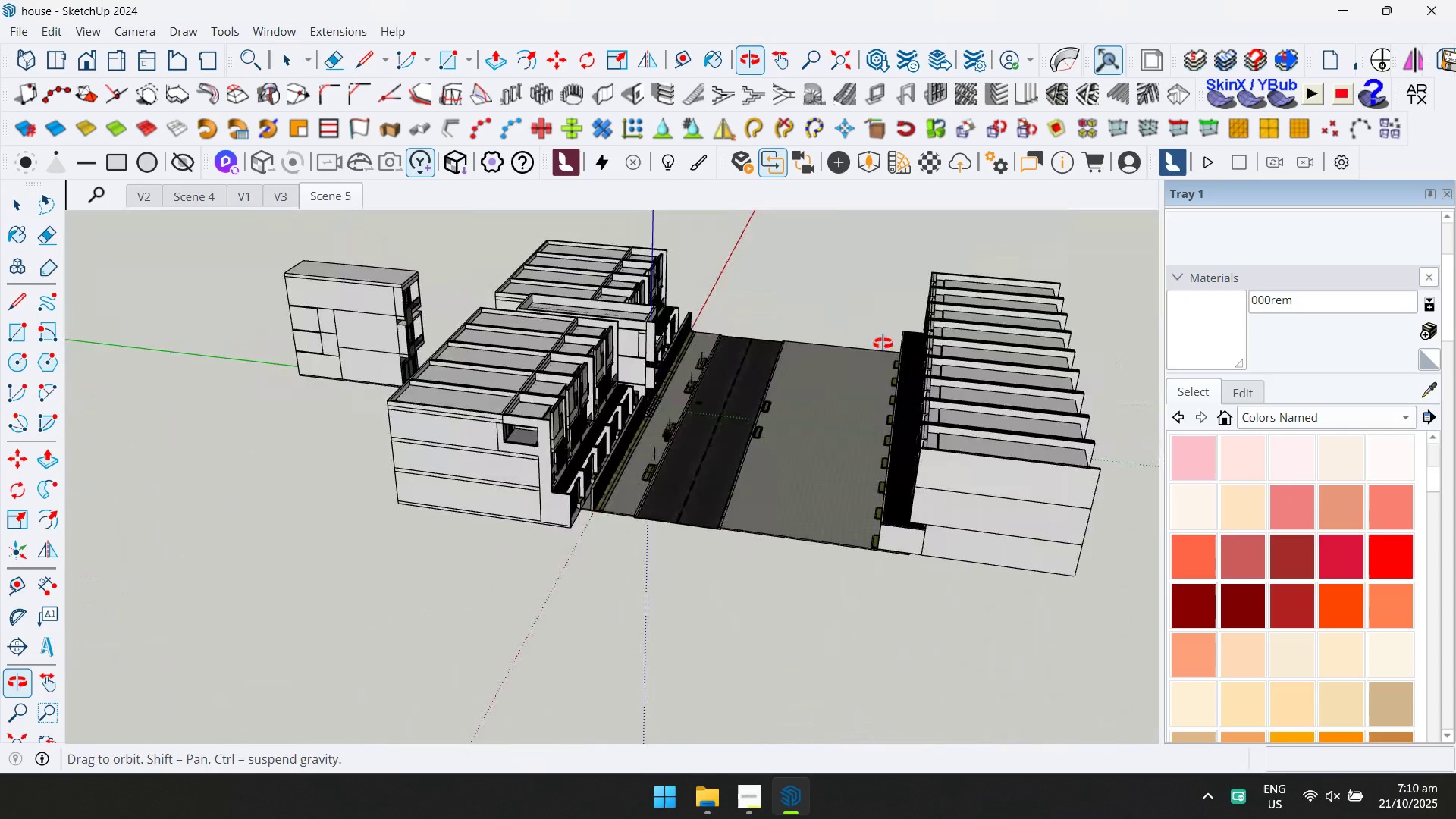 
scroll: coordinate [519, 228], scroll_direction: up, amount: 4.0
 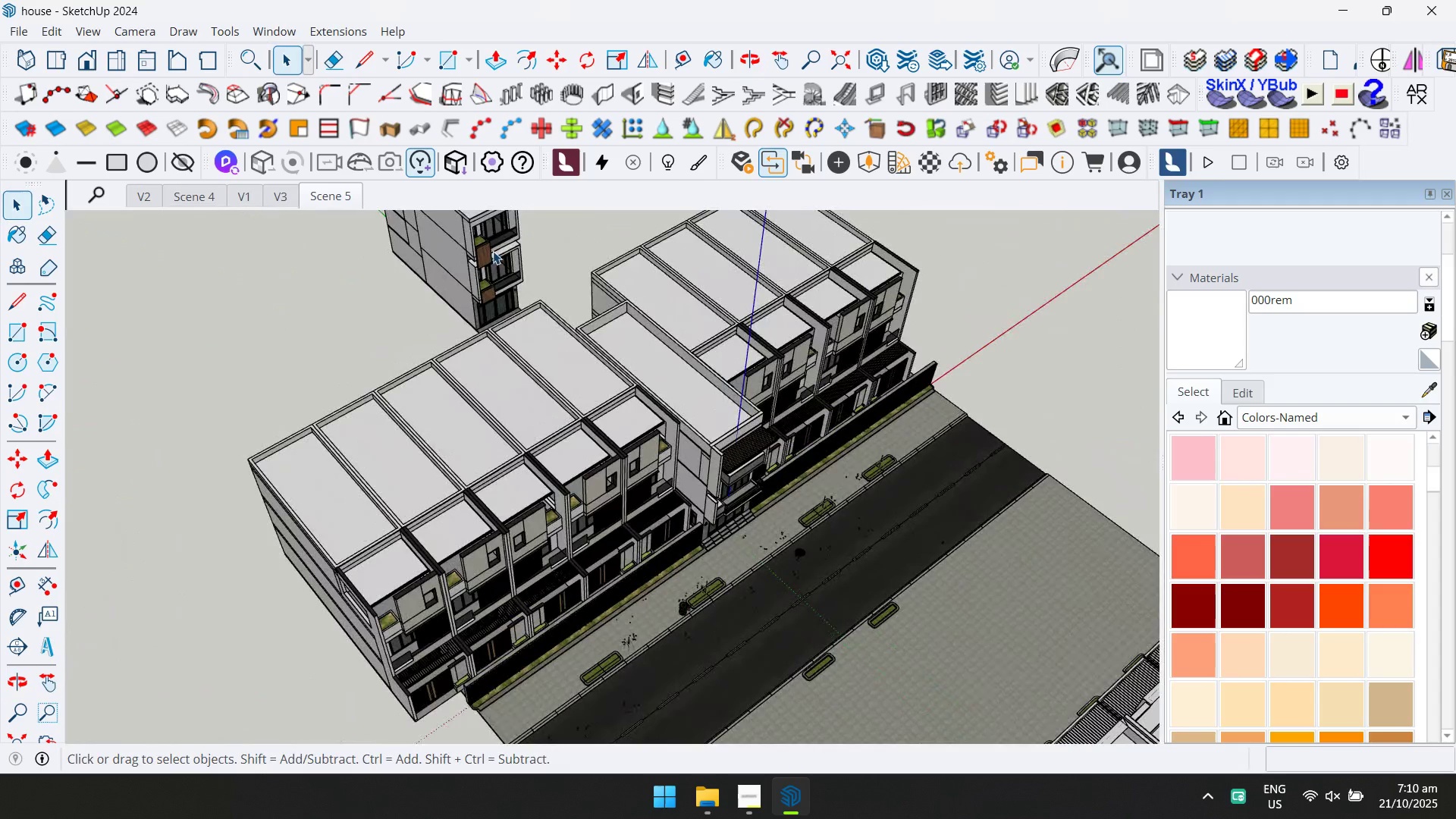 
left_click([493, 251])
 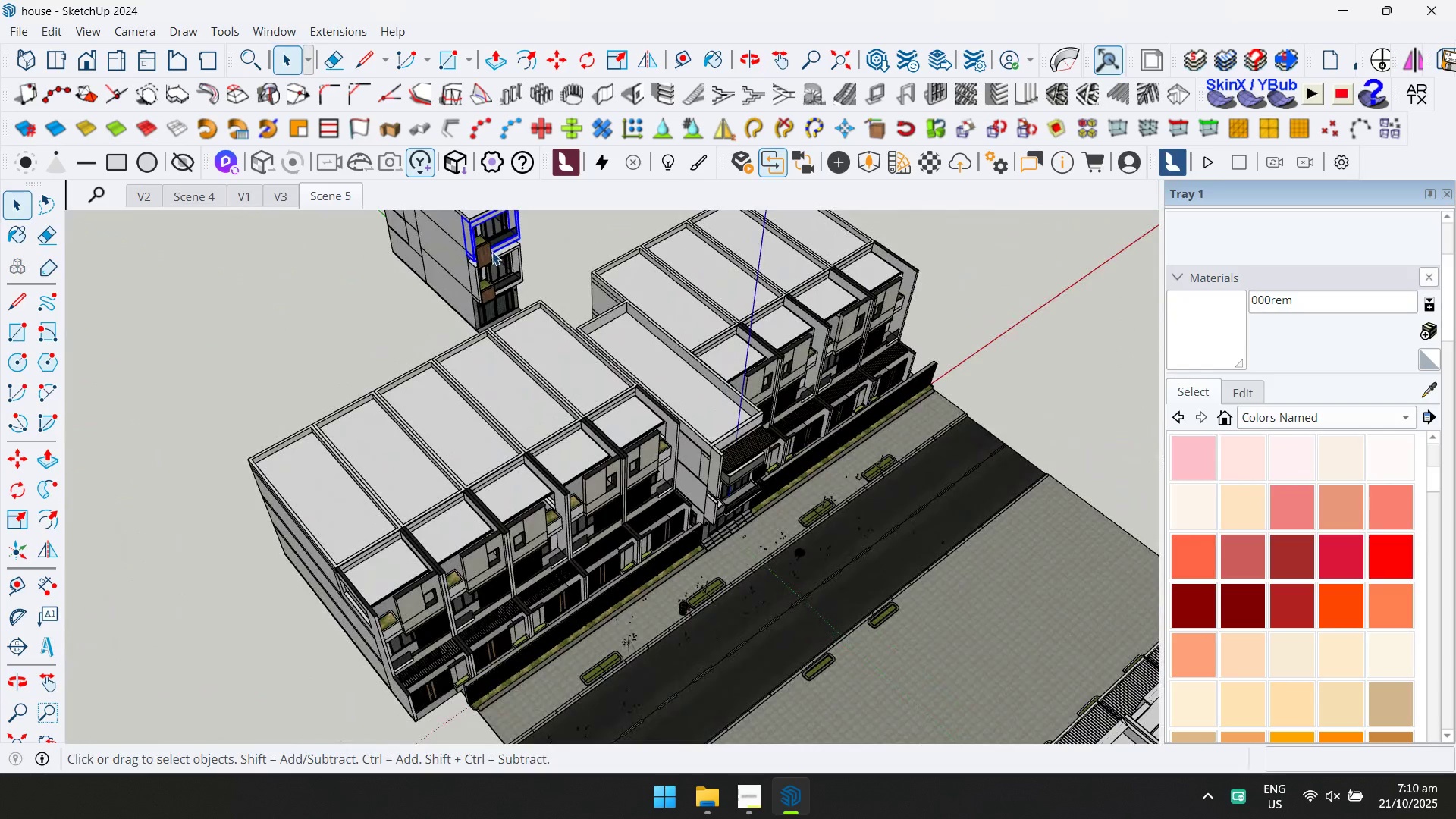 
key(Shift+ShiftLeft)
 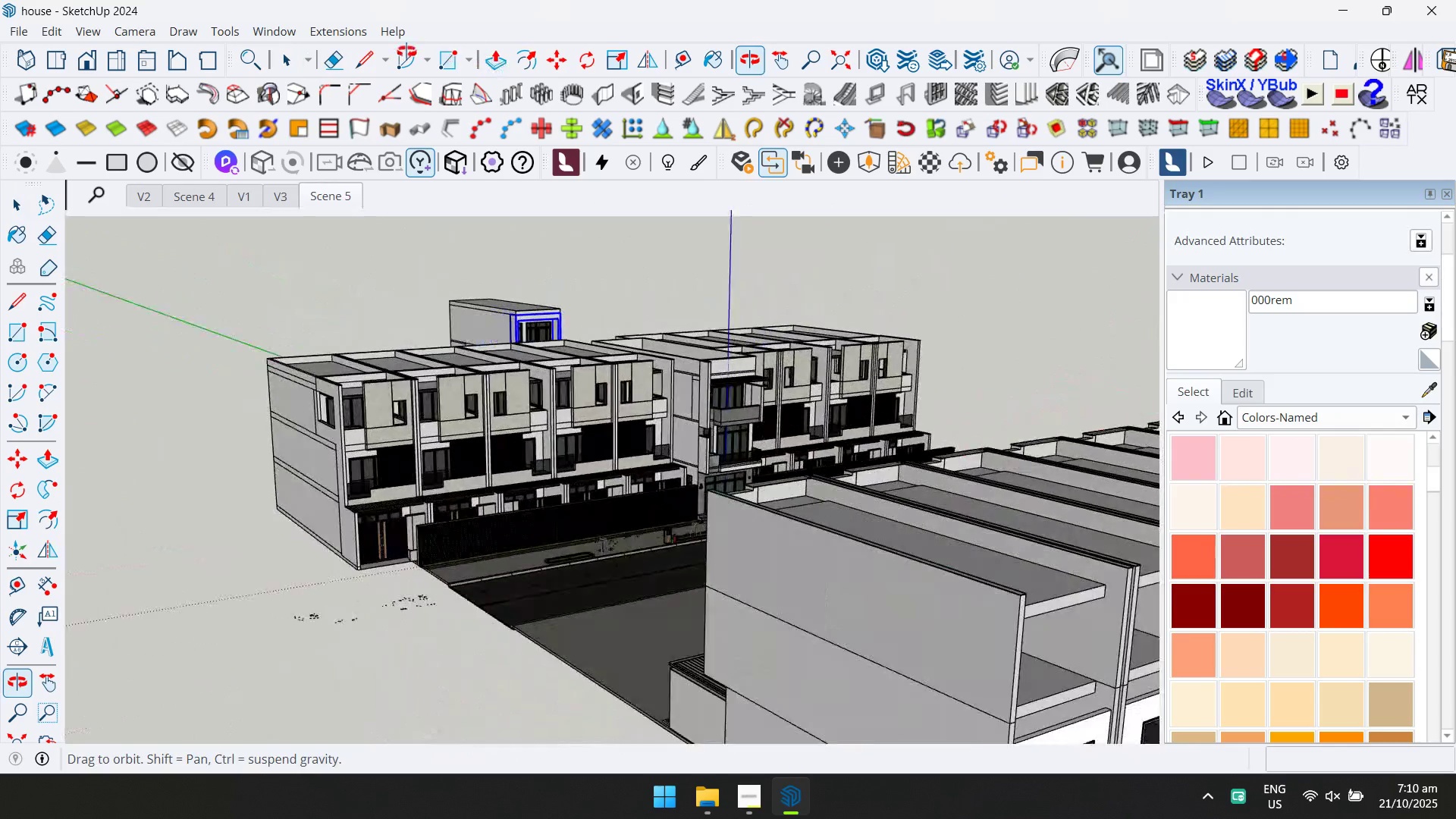 
scroll: coordinate [583, 310], scroll_direction: down, amount: 3.0
 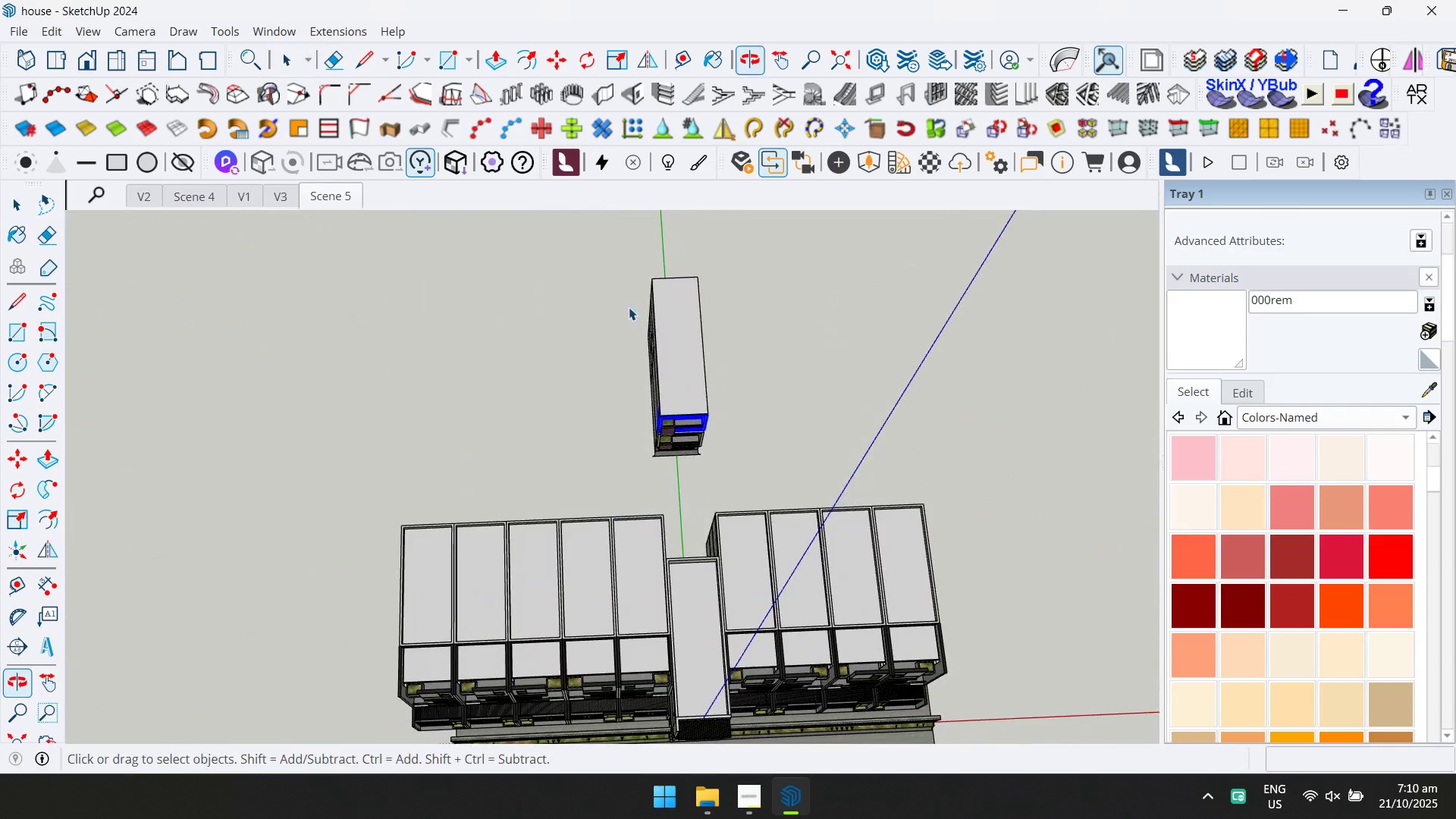 
hold_key(key=ShiftLeft, duration=0.38)
 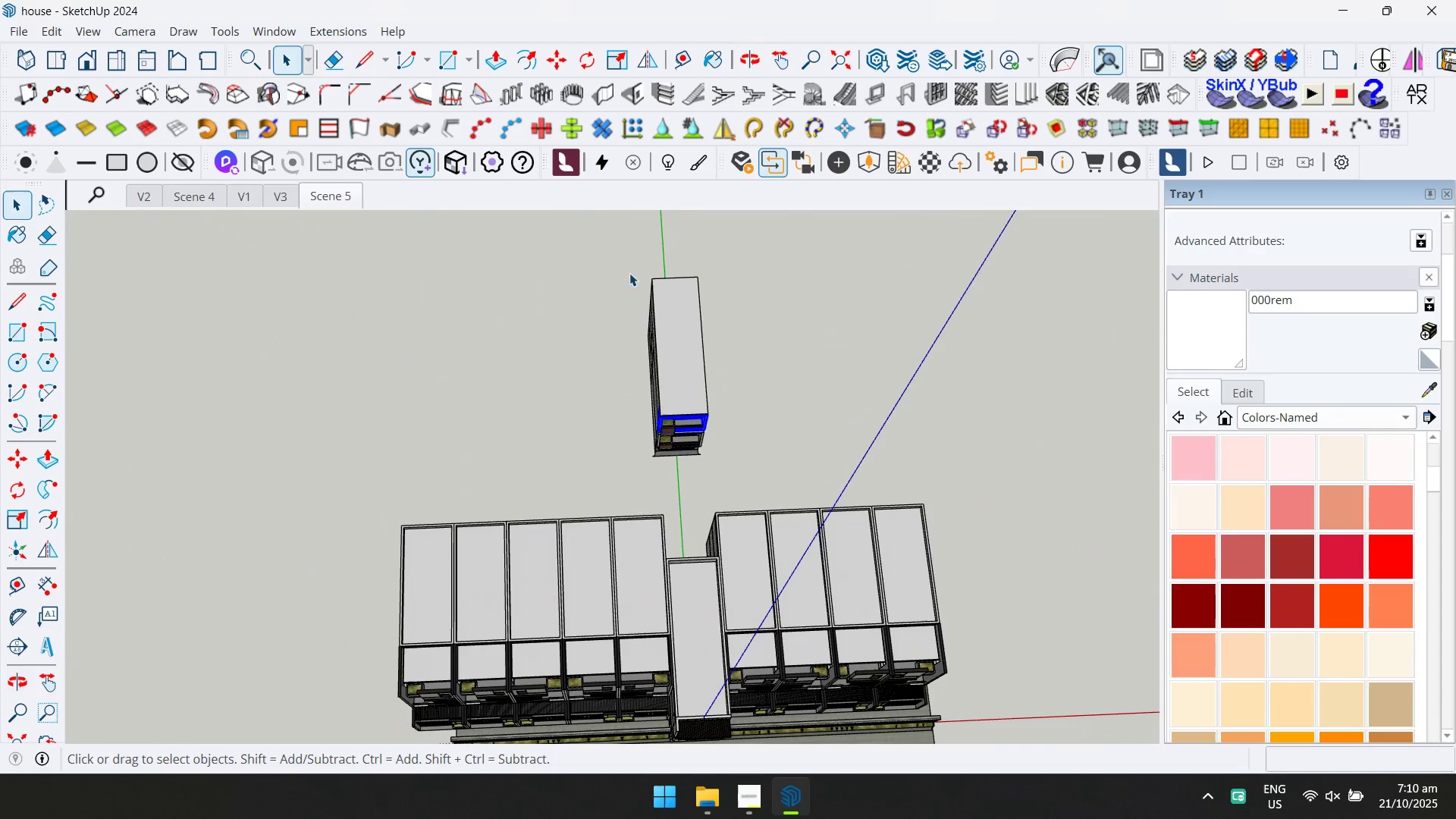 
left_click_drag(start_coordinate=[626, 263], to_coordinate=[789, 495])
 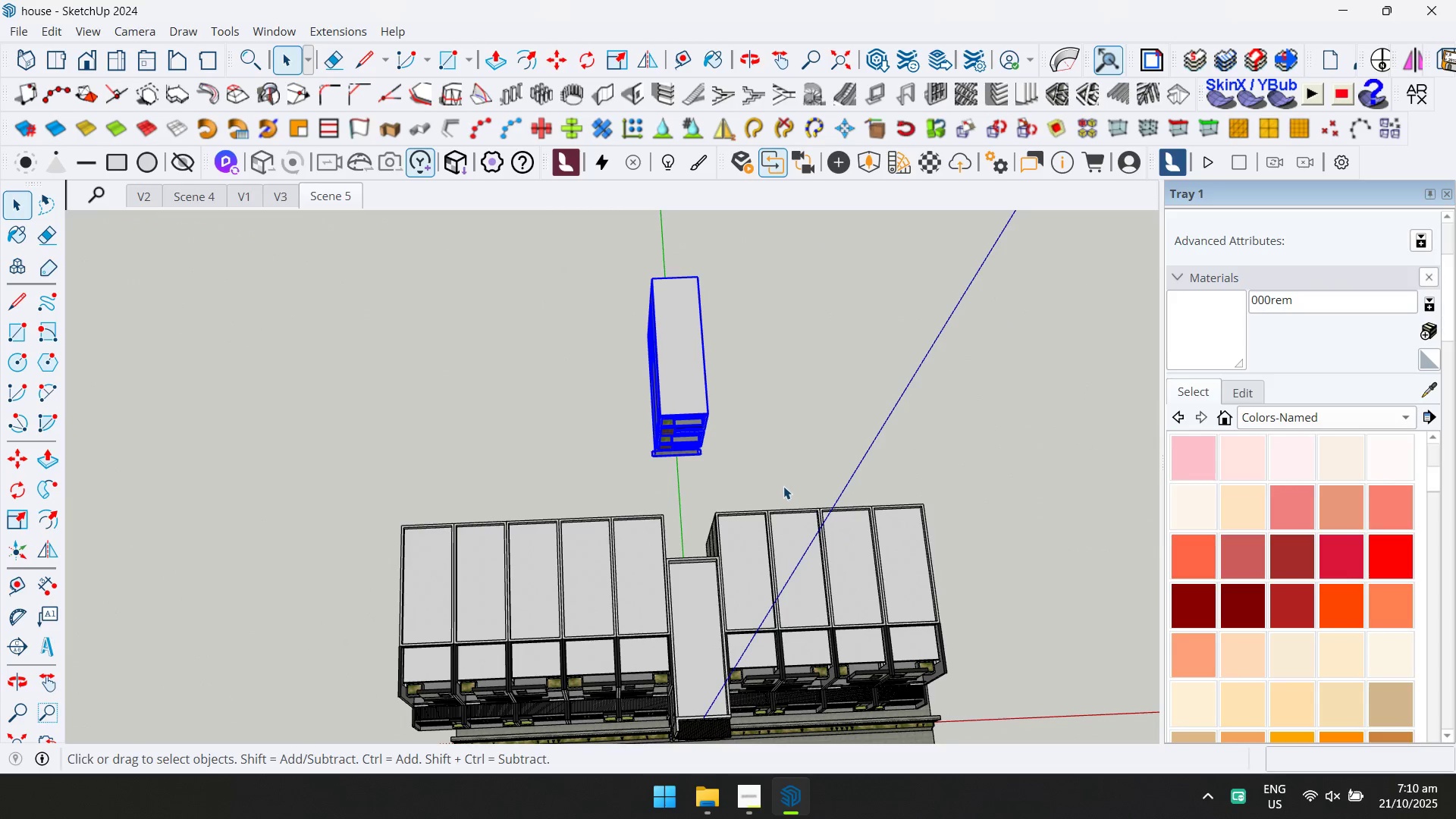 
key(Home)
 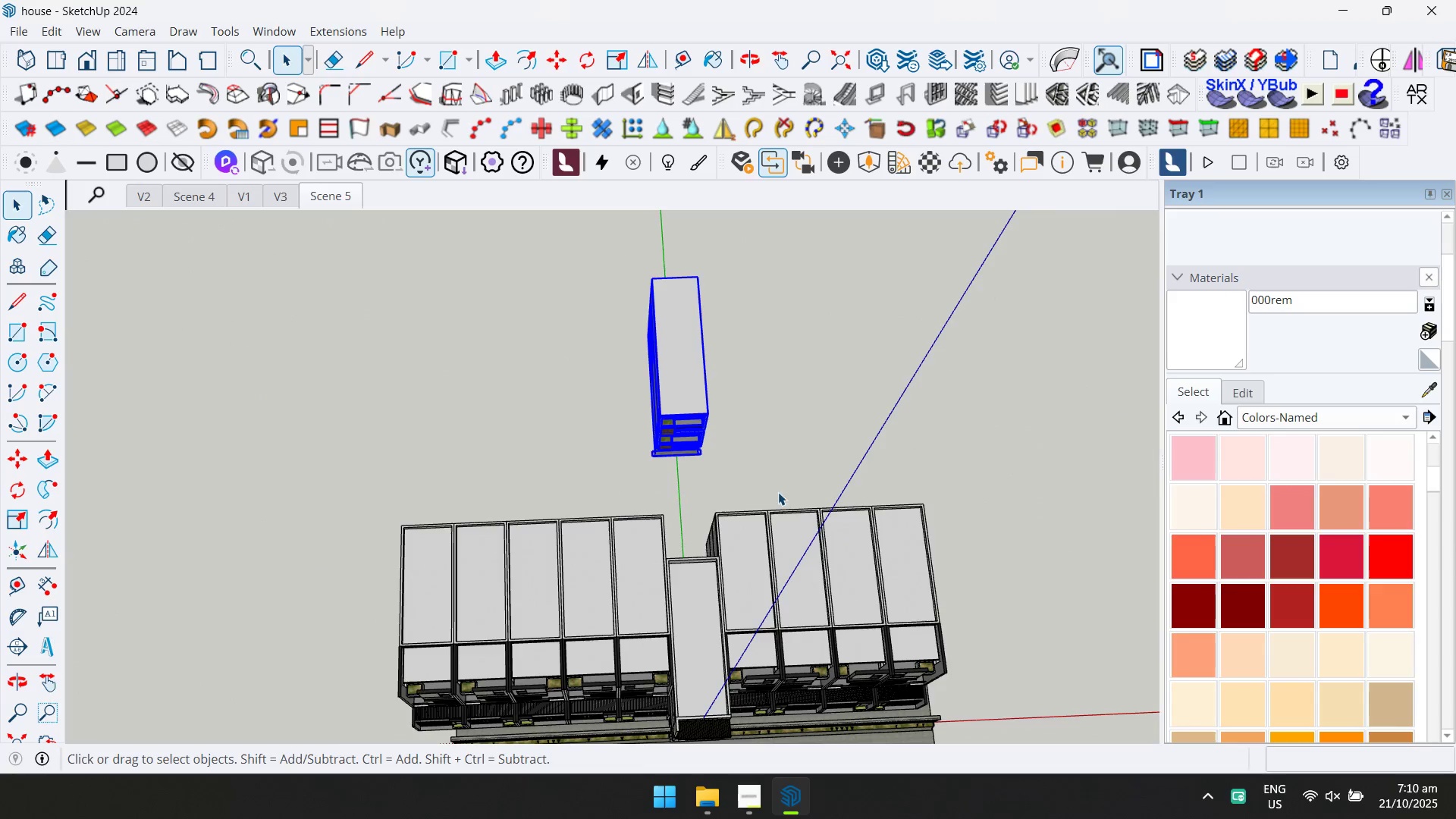 
scroll: coordinate [671, 519], scroll_direction: down, amount: 2.0
 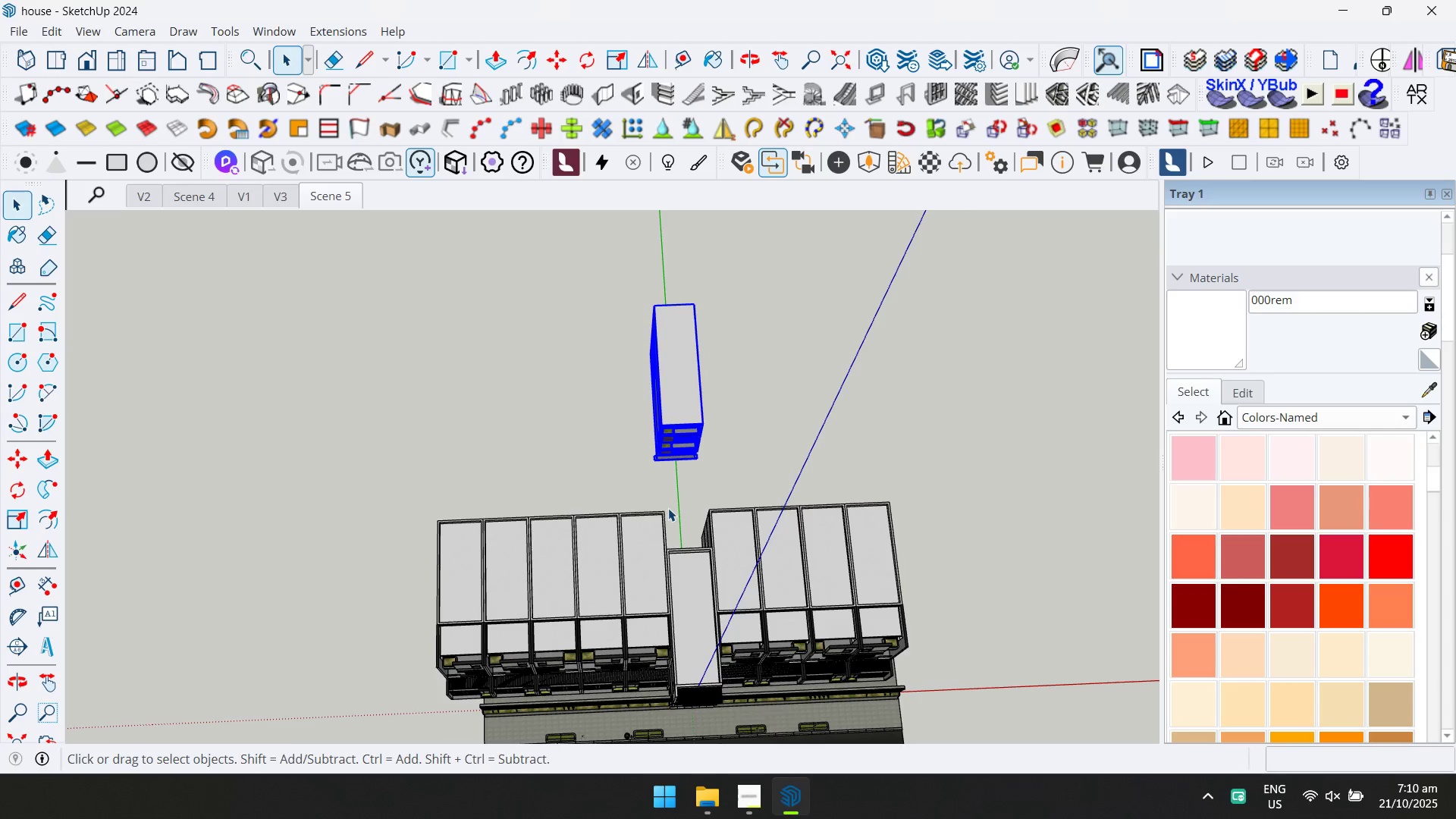 
key(Delete)
 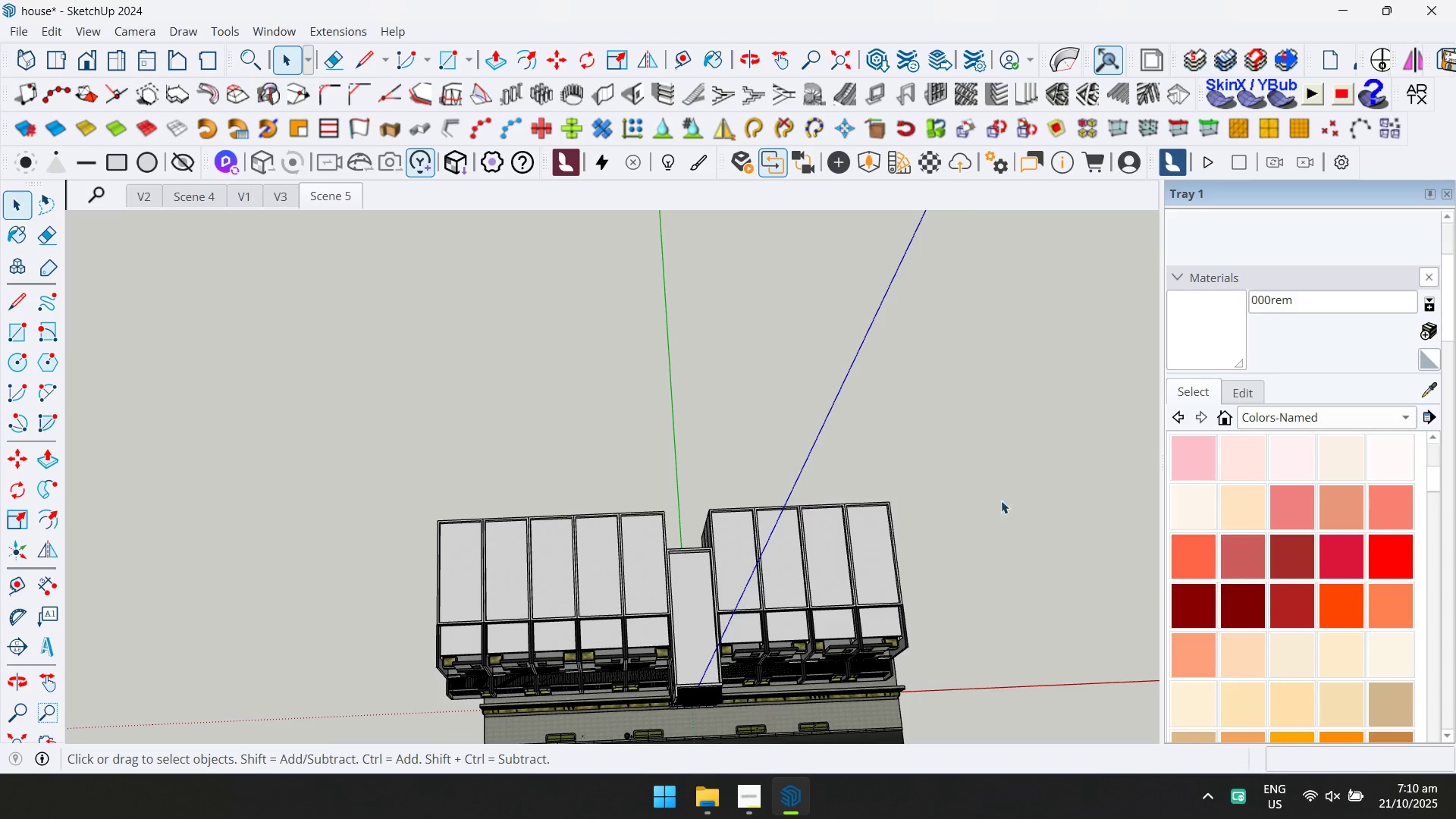 
scroll: coordinate [1443, 536], scroll_direction: down, amount: 14.0
 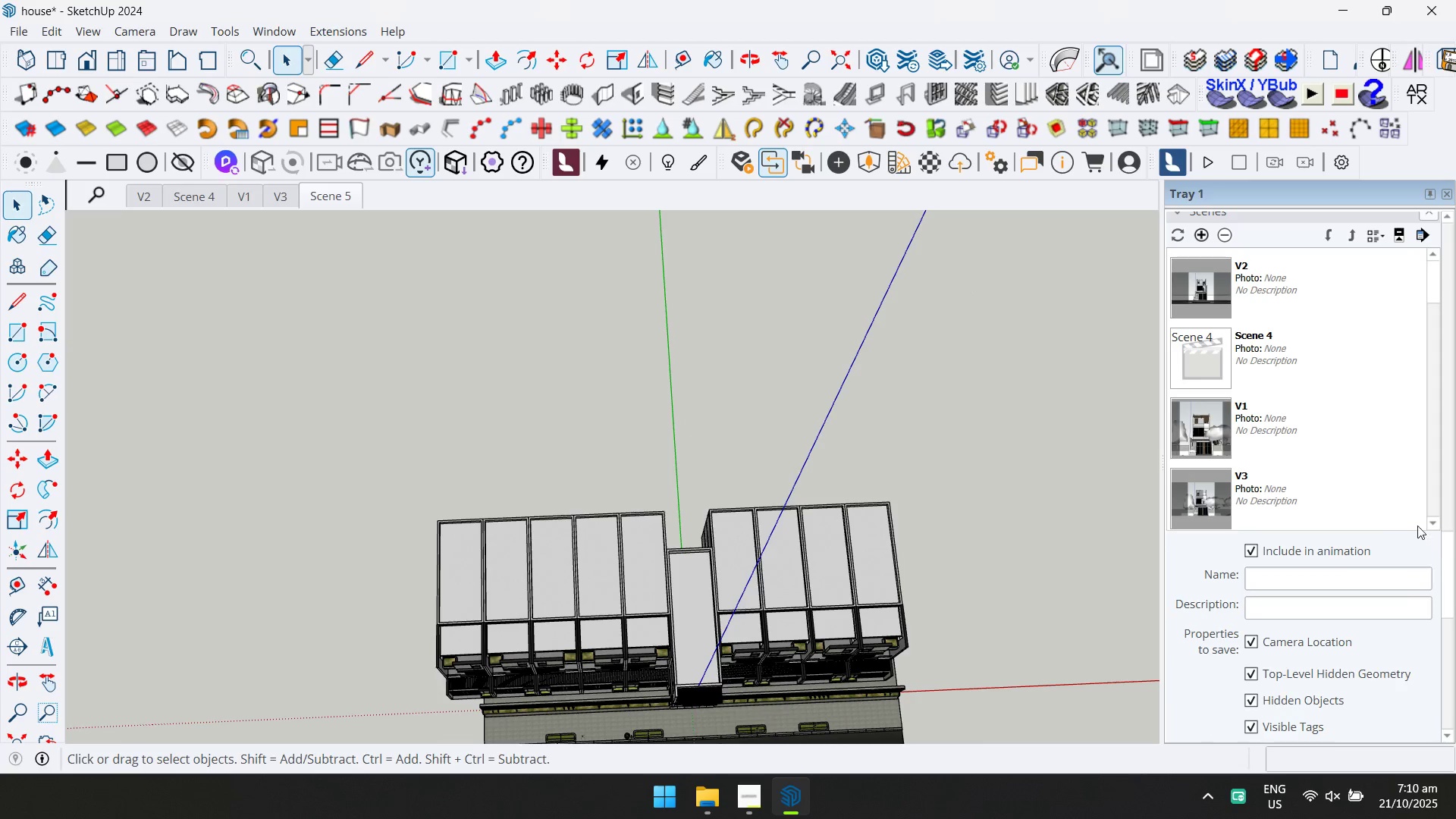 
scroll: coordinate [1340, 453], scroll_direction: up, amount: 2.0
 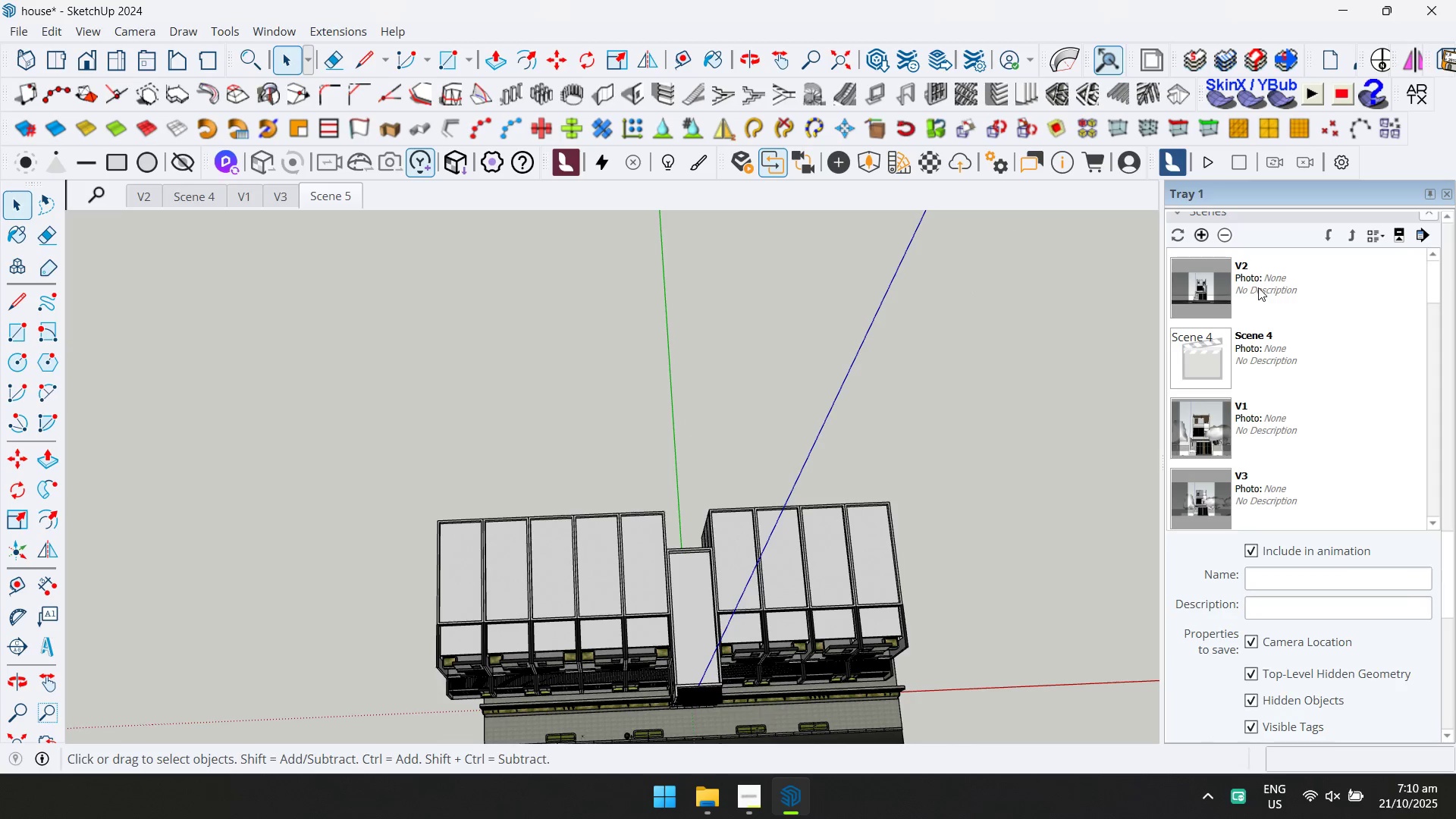 
left_click([1258, 287])
 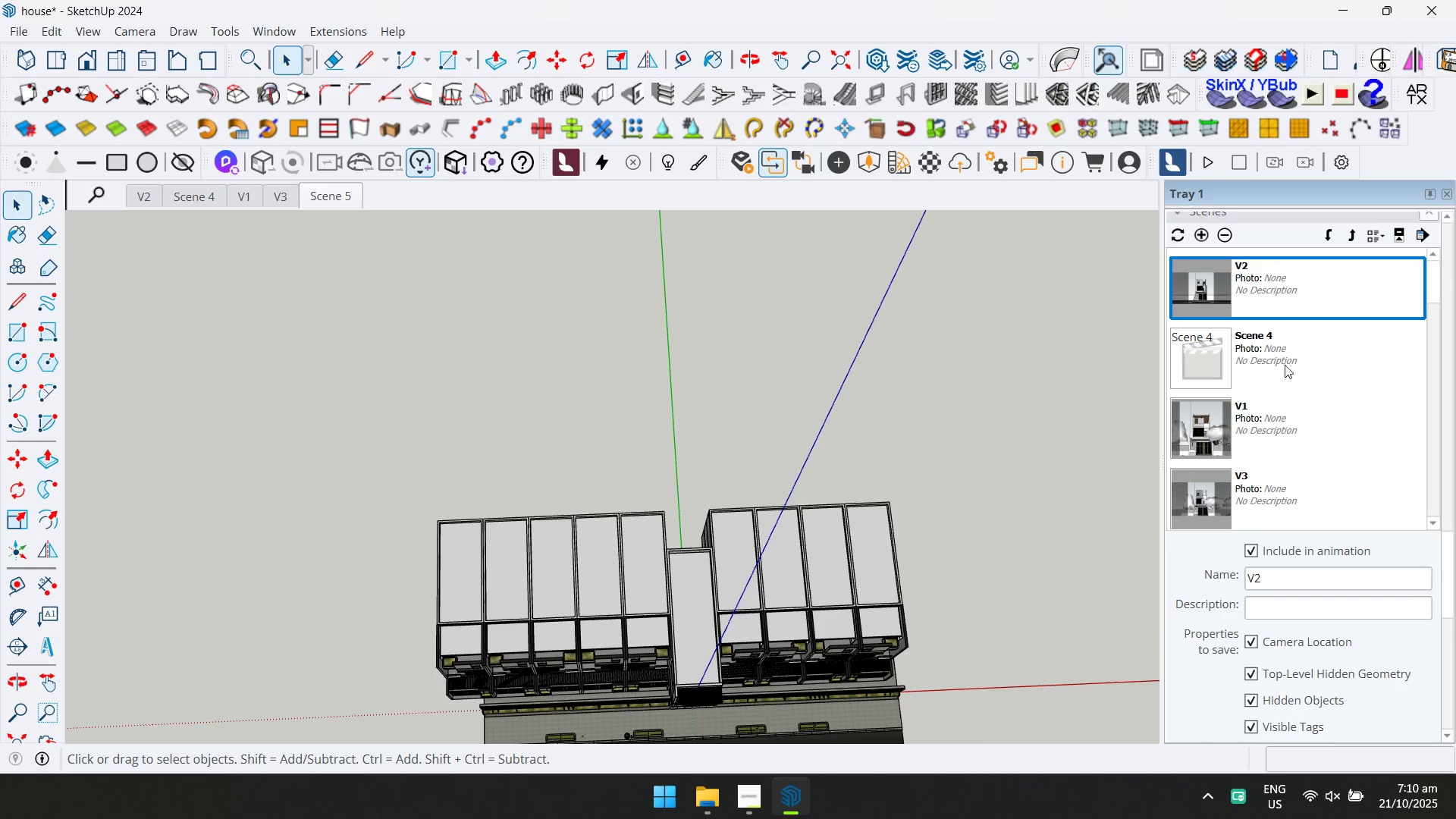 
scroll: coordinate [1286, 425], scroll_direction: down, amount: 5.0
 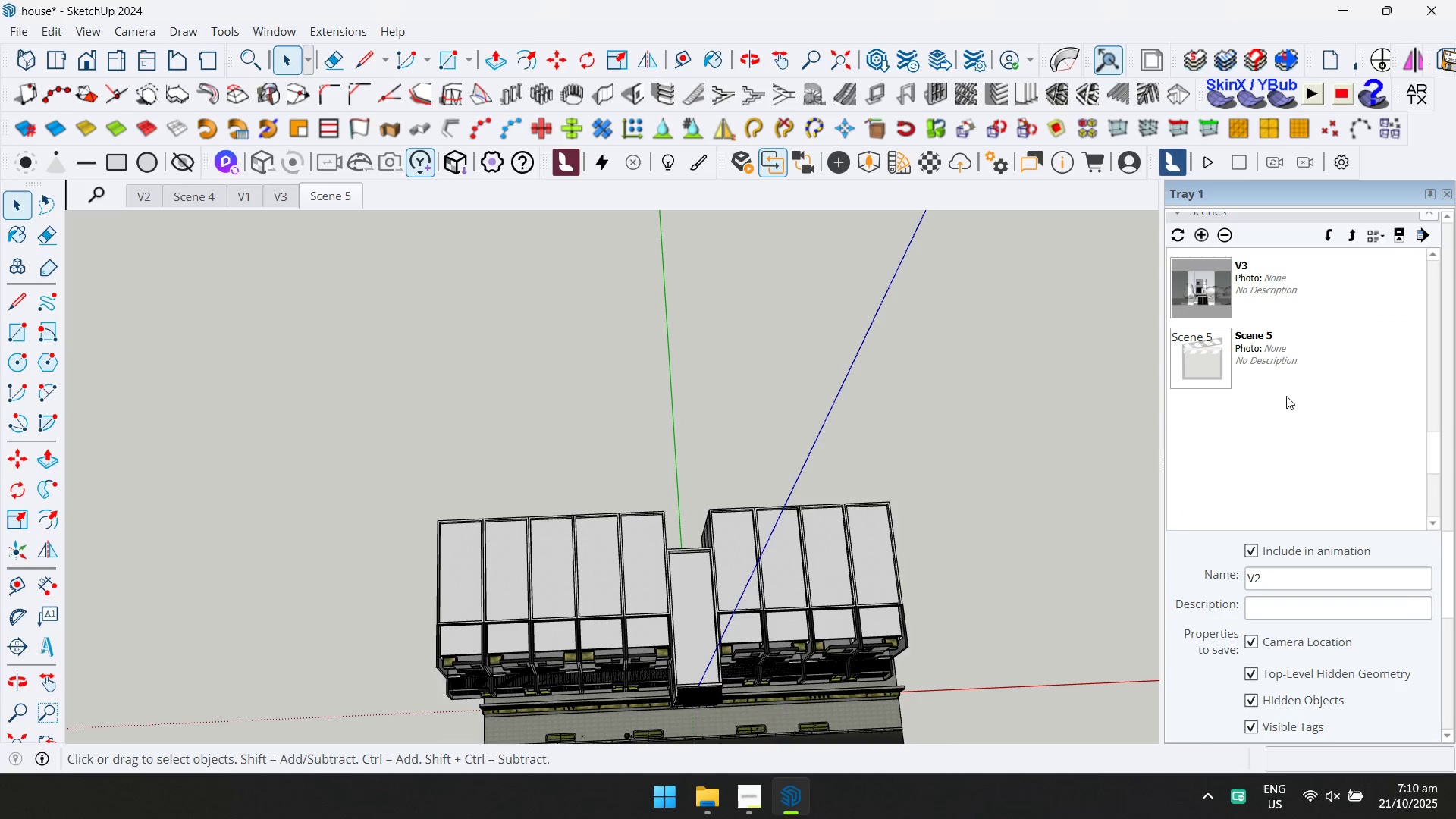 
hold_key(key=ShiftLeft, duration=0.7)
left_click([1285, 369])
 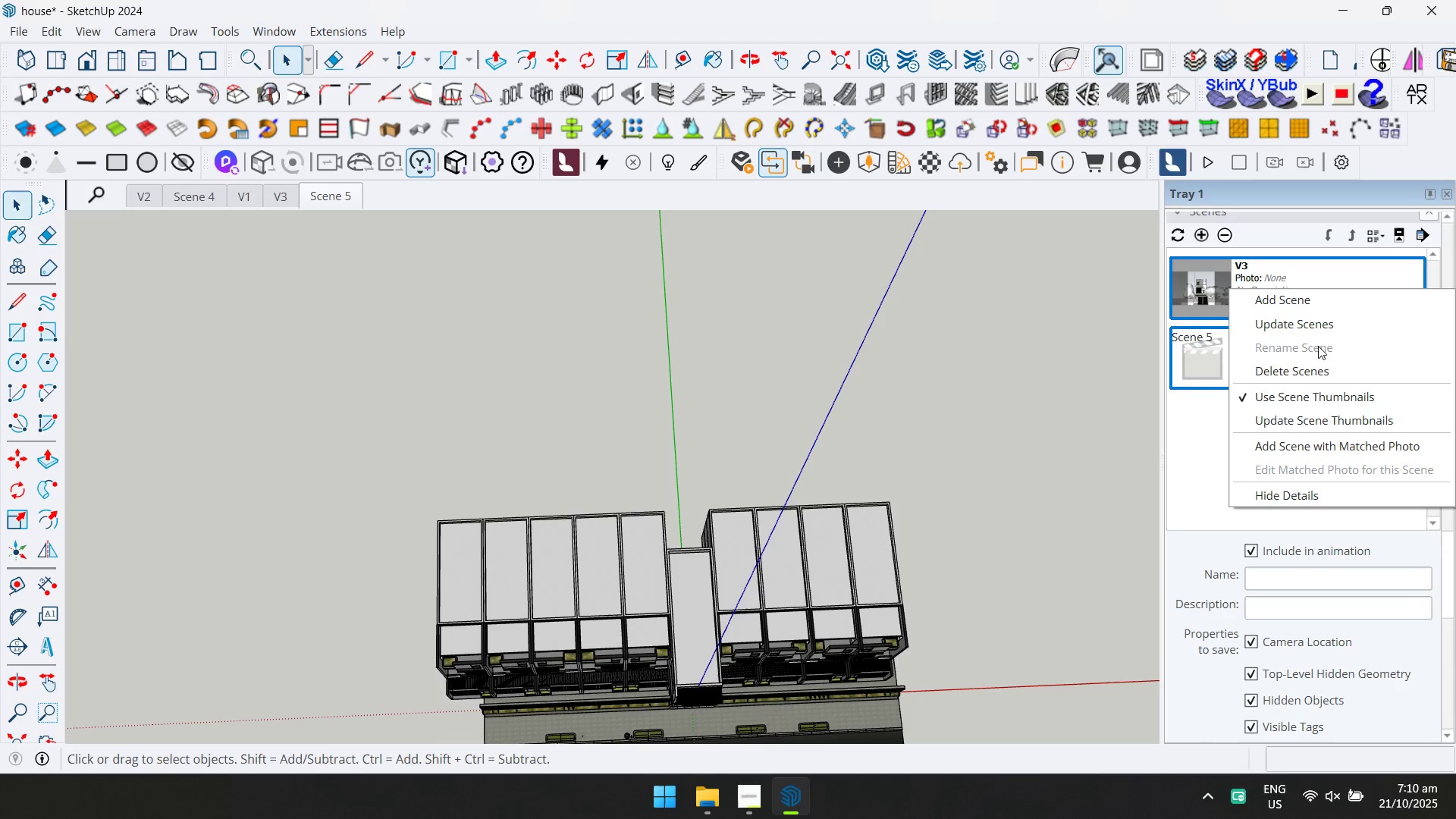 
left_click([1322, 372])
 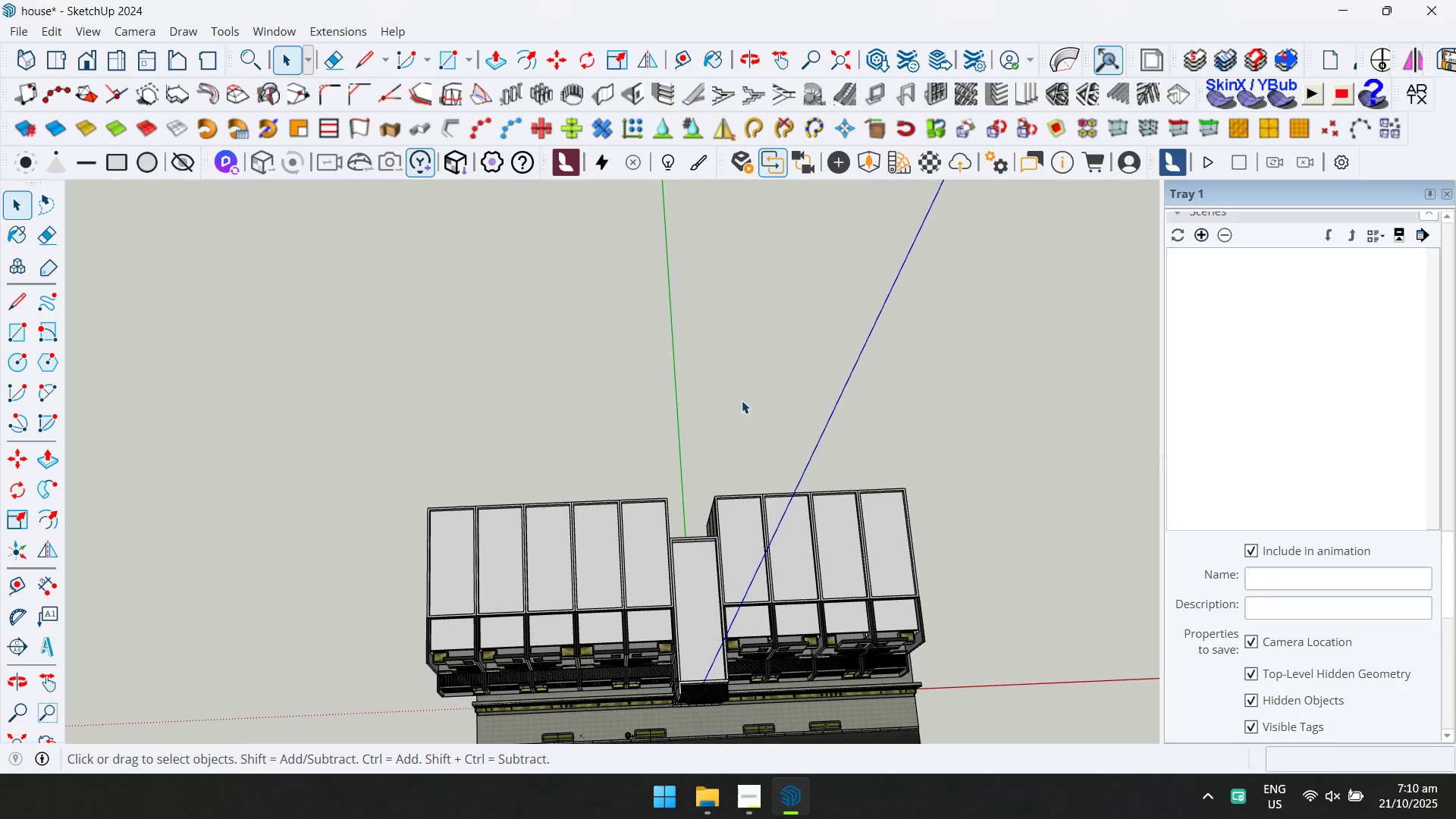 
wait(22.61)
 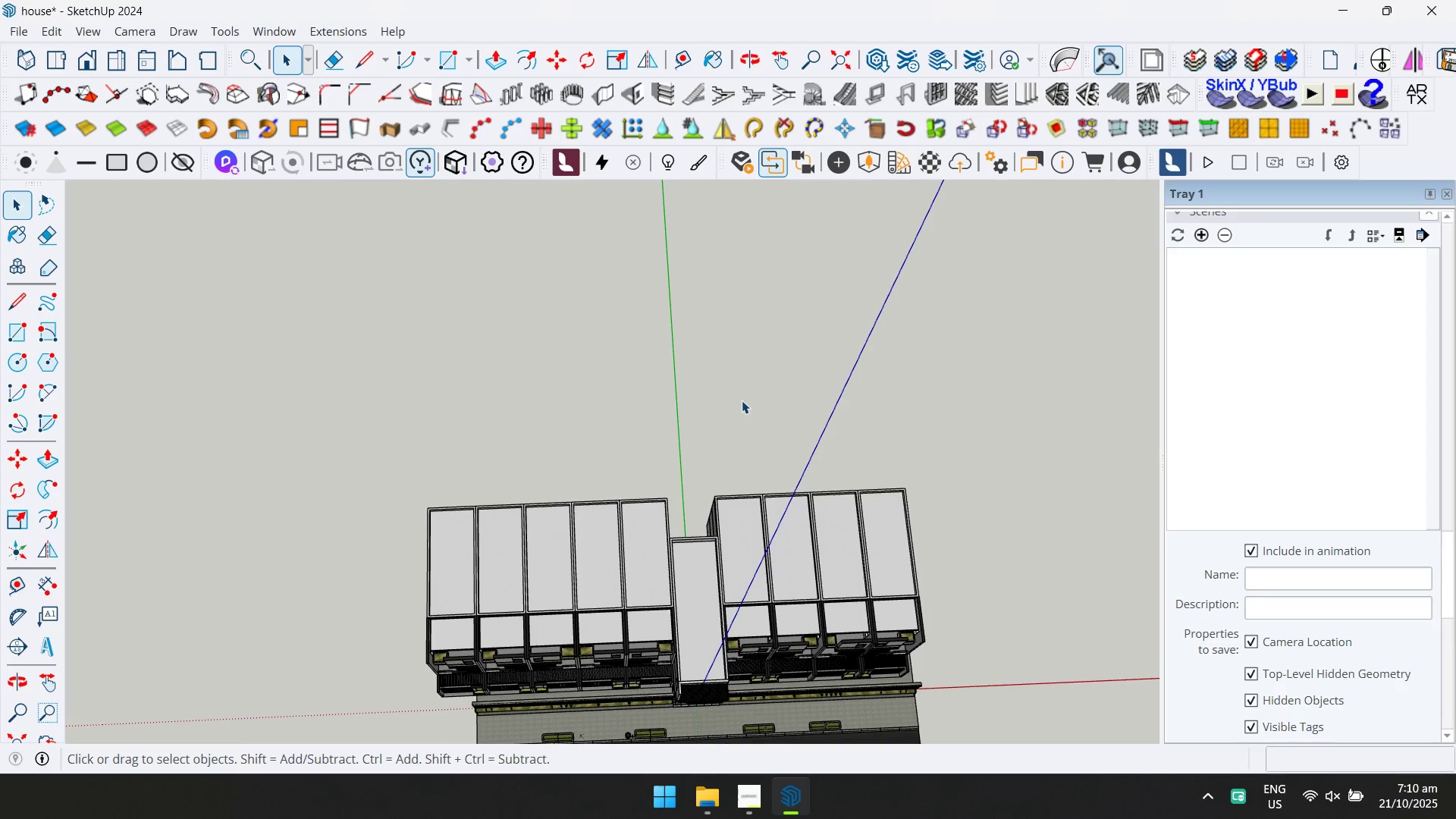 
scroll: coordinate [874, 562], scroll_direction: up, amount: 3.0
 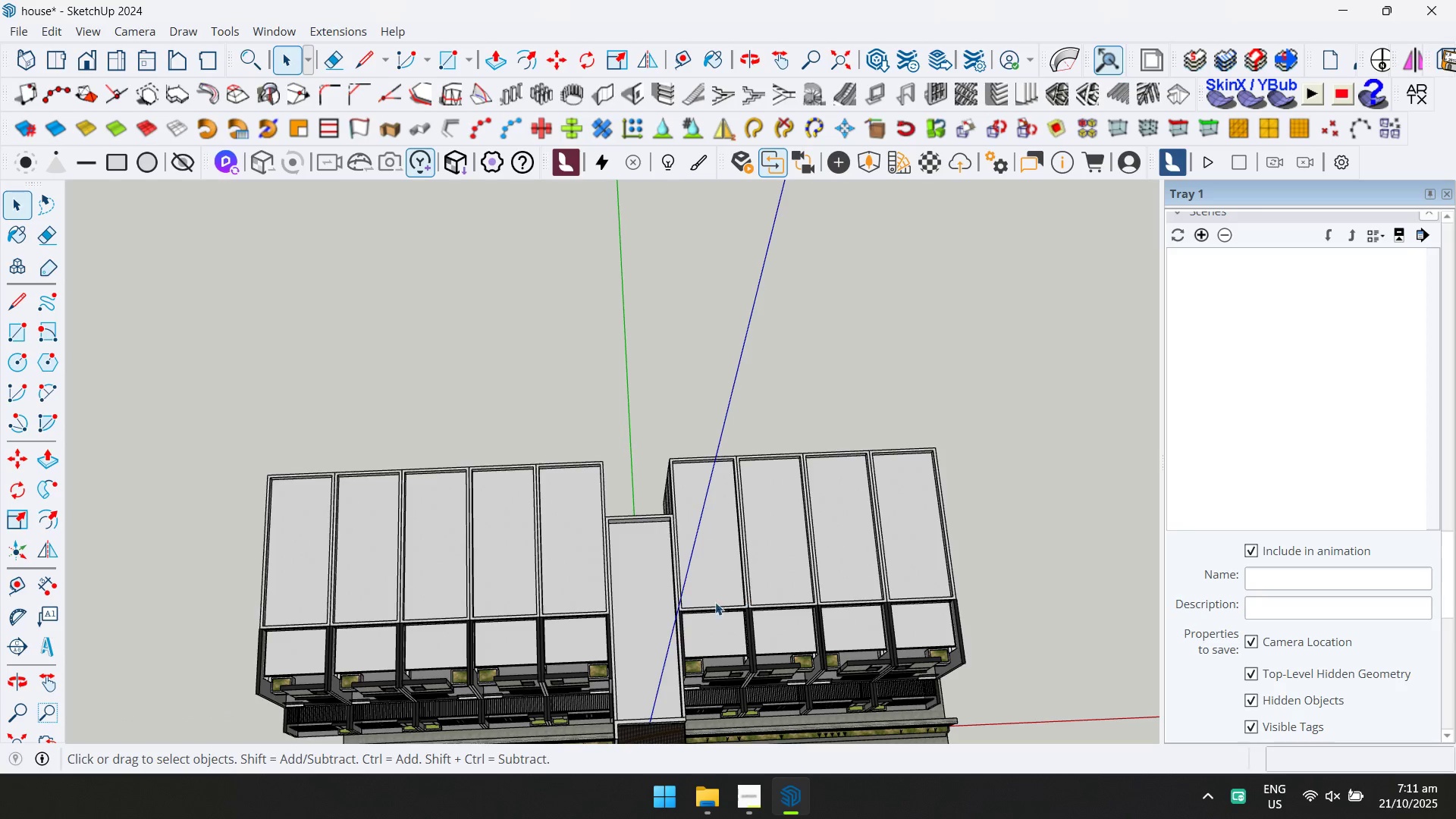 
hold_key(key=ShiftLeft, duration=0.45)
 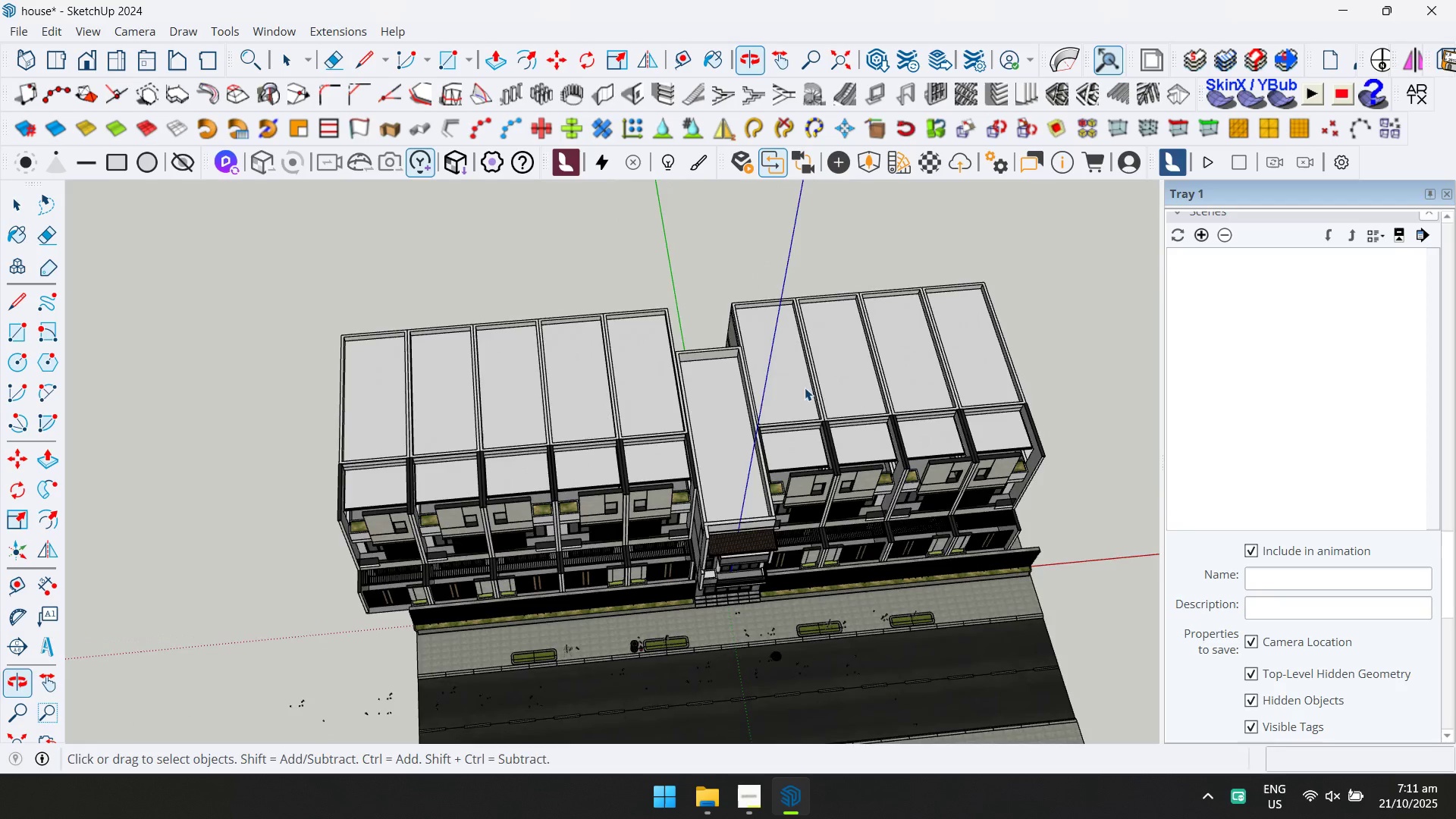 
scroll: coordinate [789, 362], scroll_direction: up, amount: 16.0
 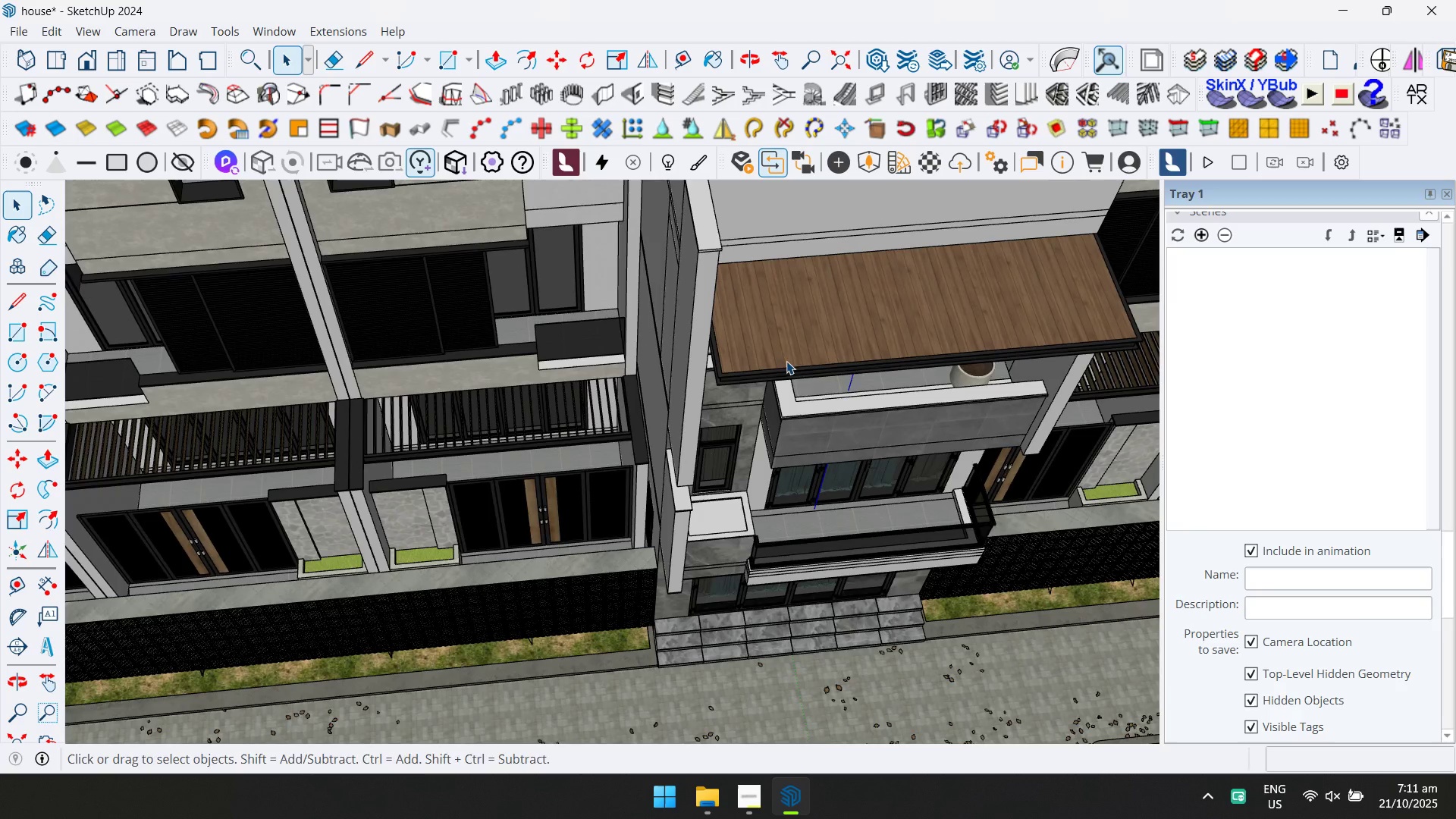 
hold_key(key=ShiftLeft, duration=0.39)
 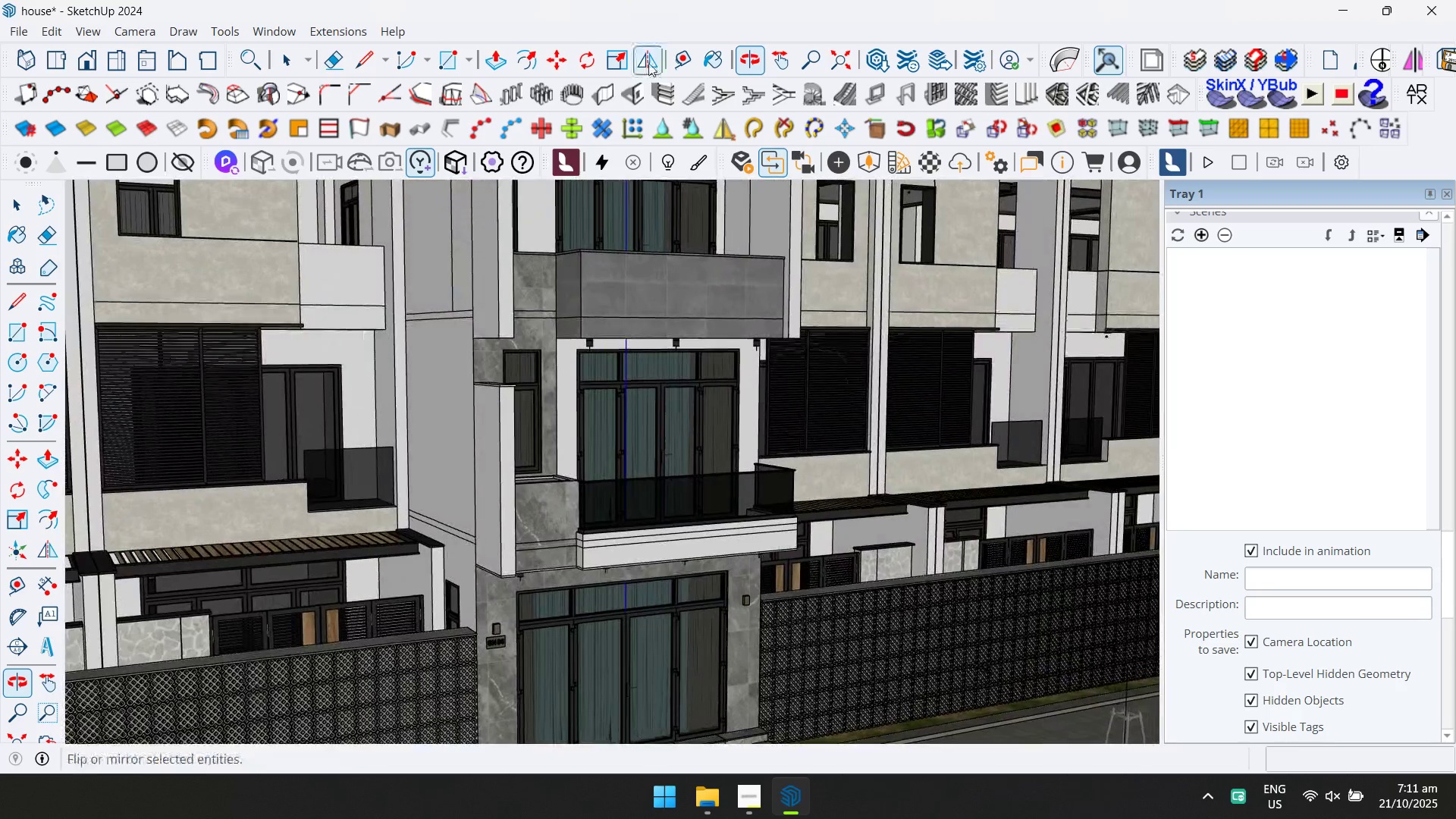 
scroll: coordinate [674, 431], scroll_direction: none, amount: 0.0
 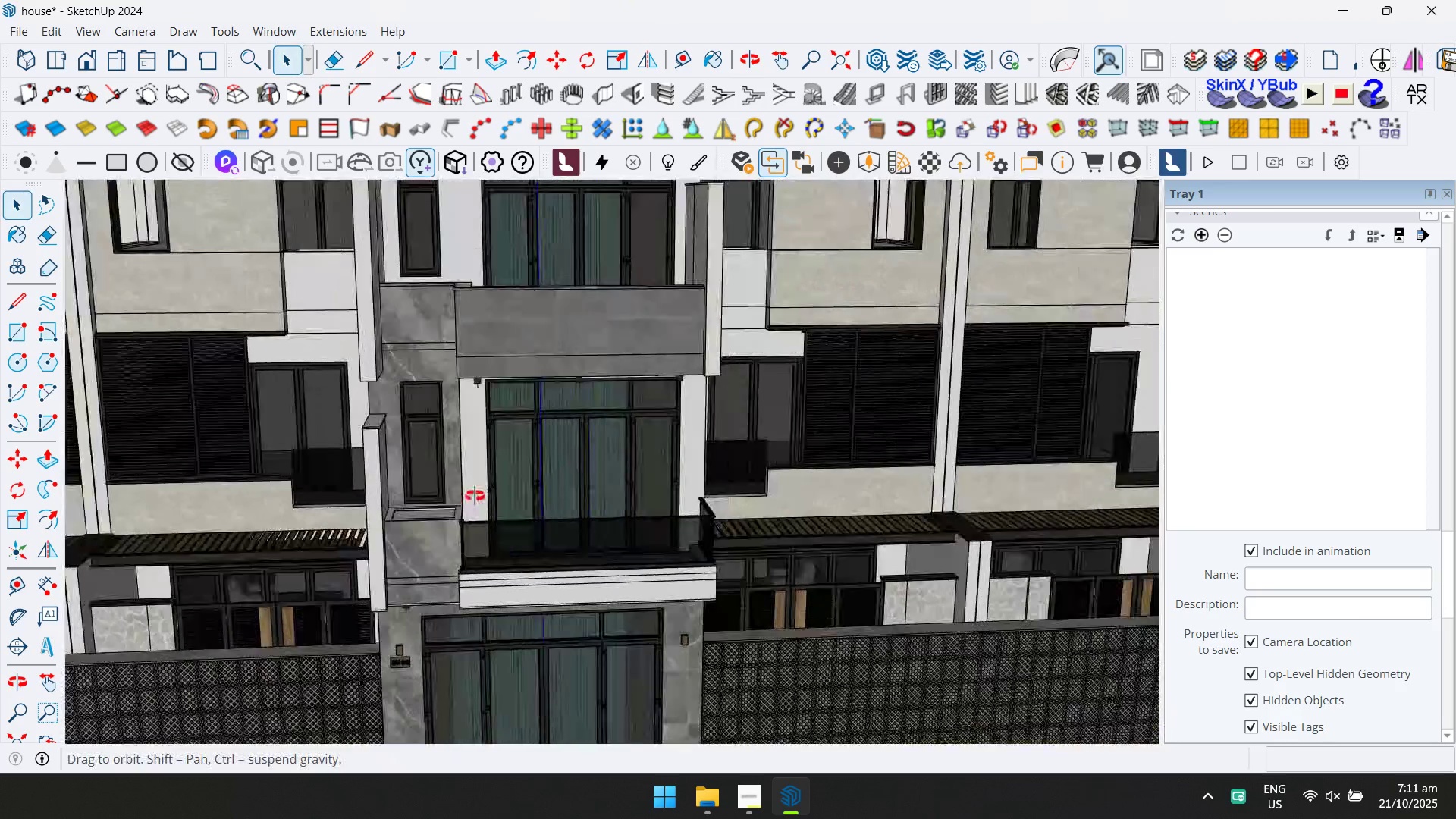 
key(Shift+ShiftLeft)
 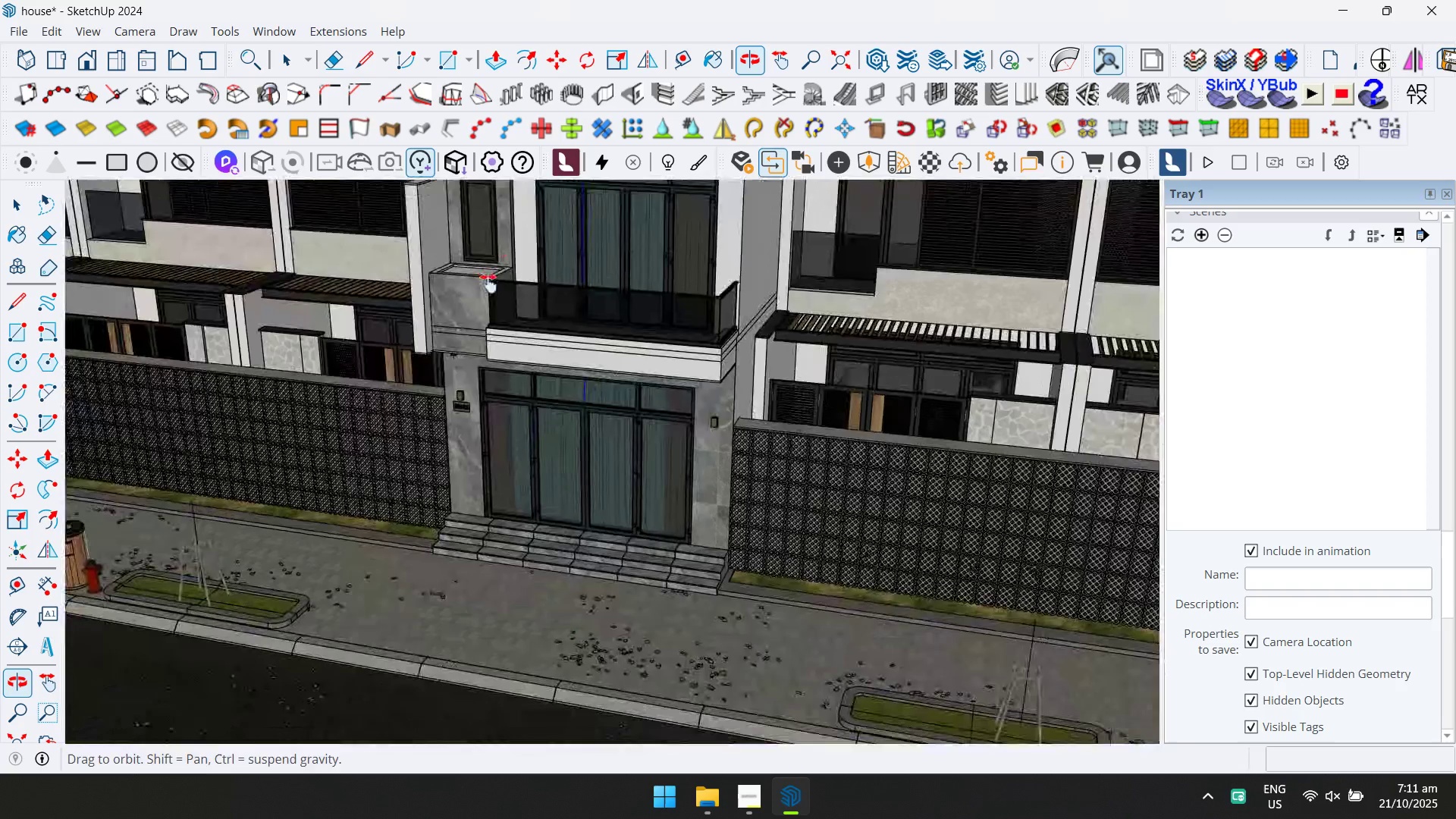 
scroll: coordinate [707, 566], scroll_direction: up, amount: 11.0
 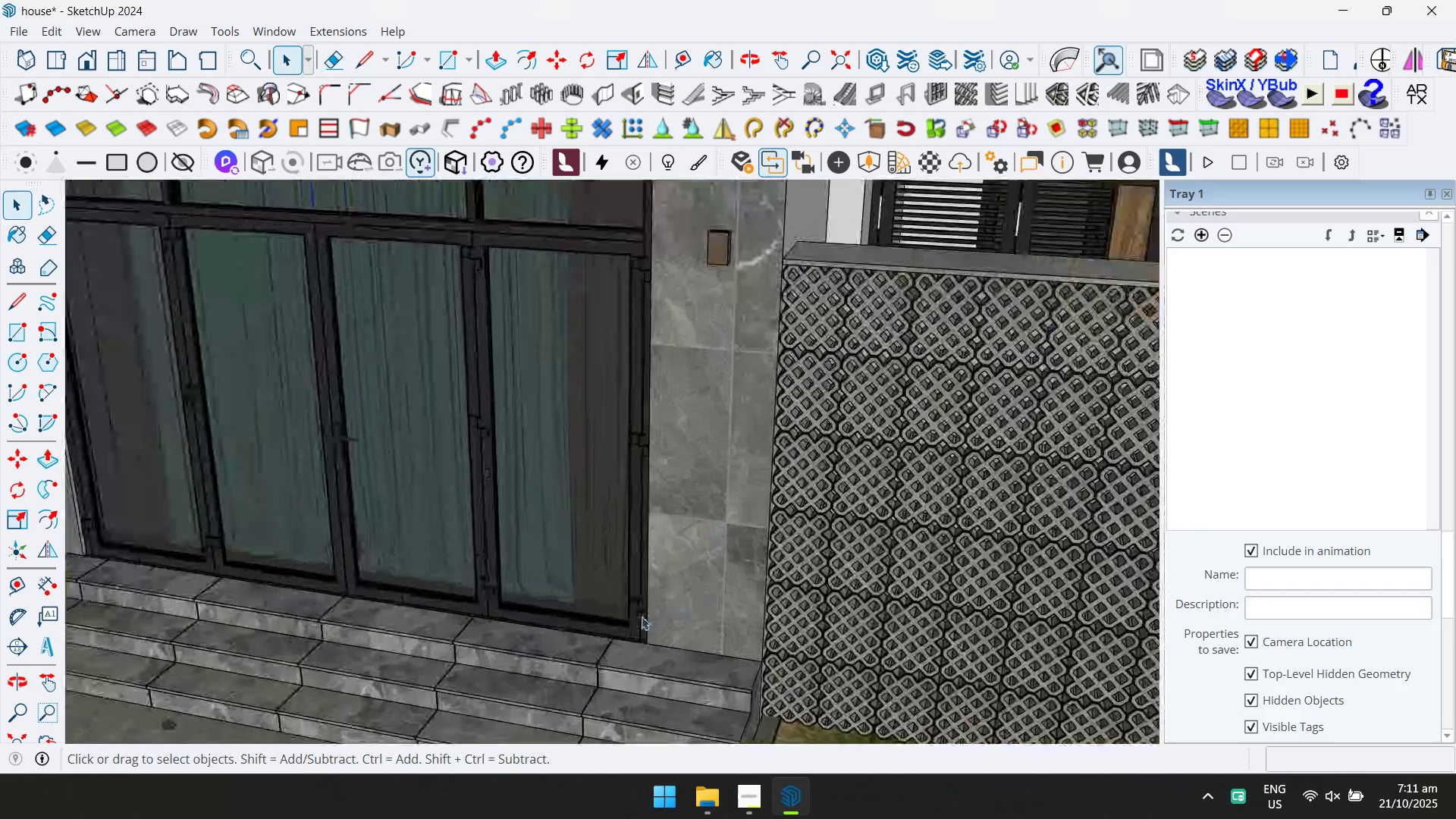 
hold_key(key=ShiftLeft, duration=0.33)
 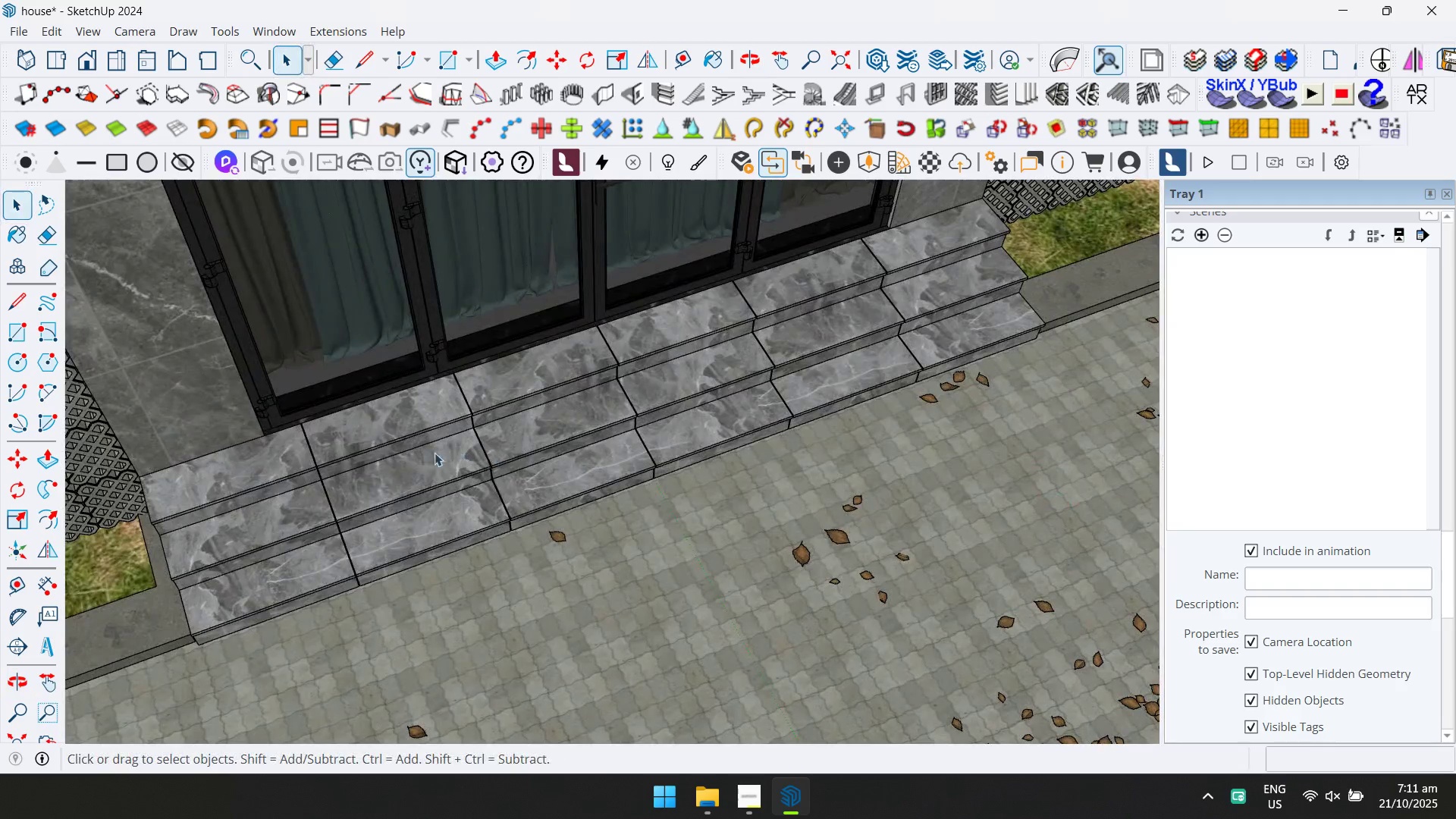 
double_click([428, 453])
 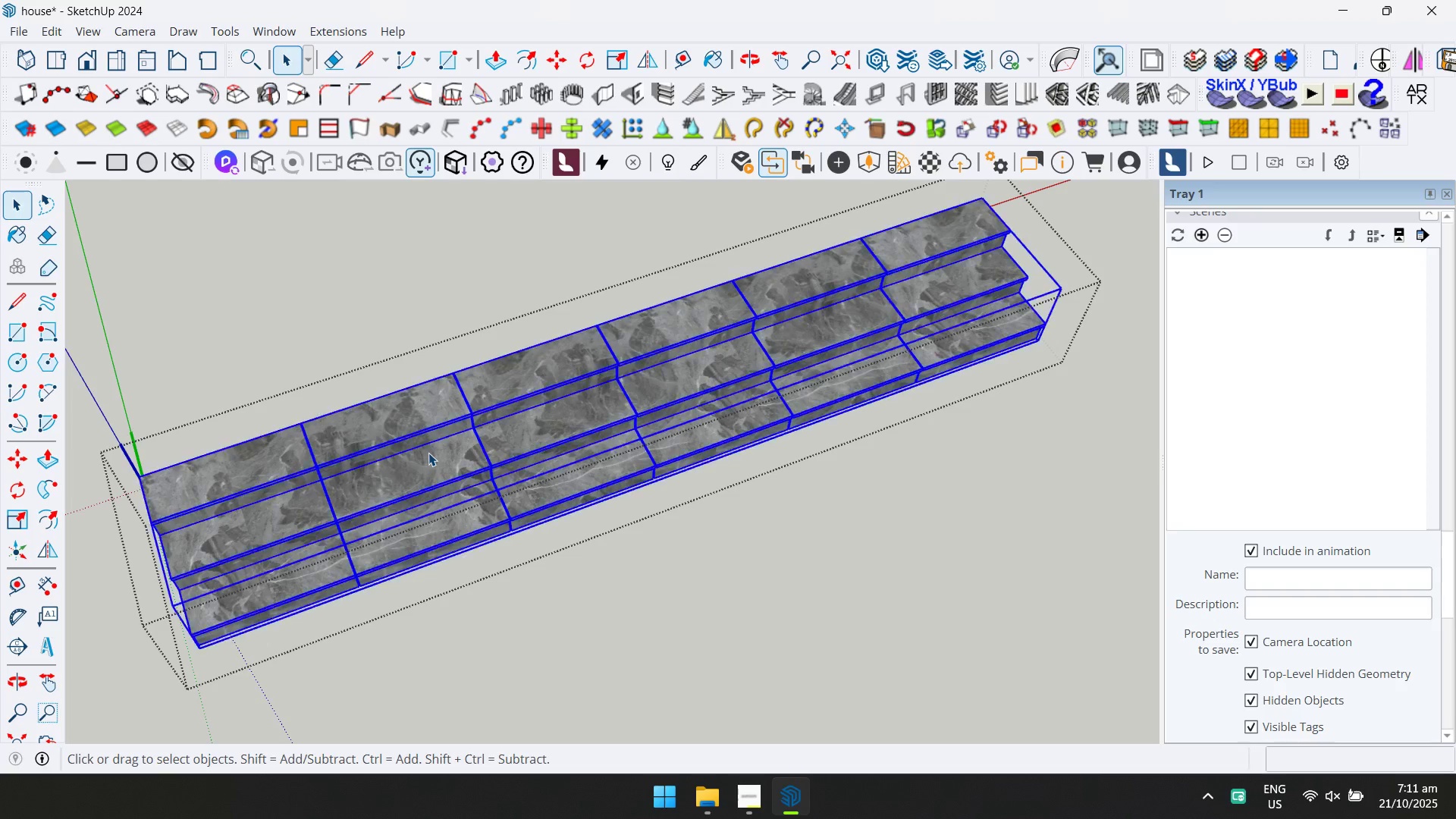 
triple_click([428, 453])
 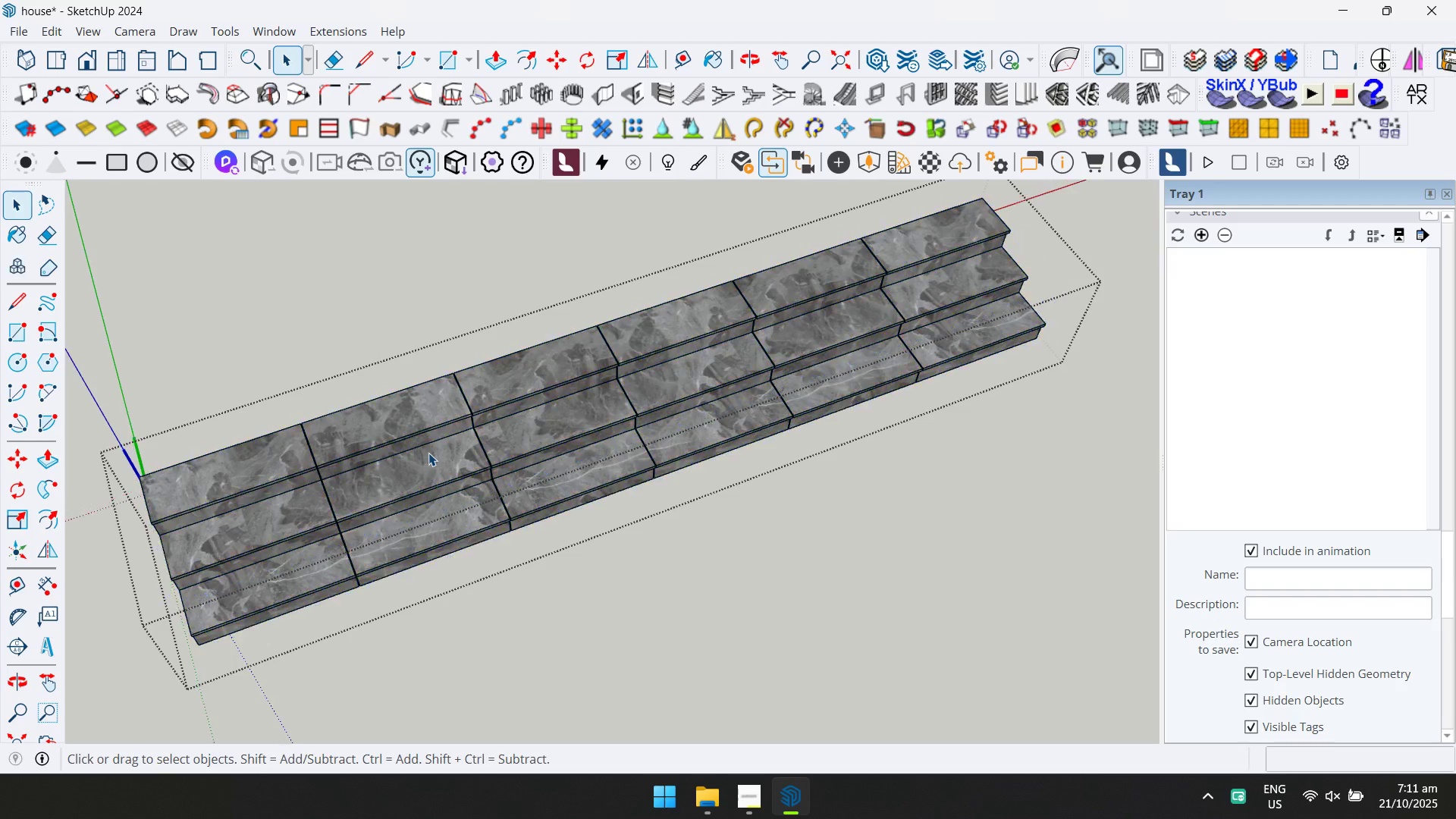 
triple_click([428, 453])
 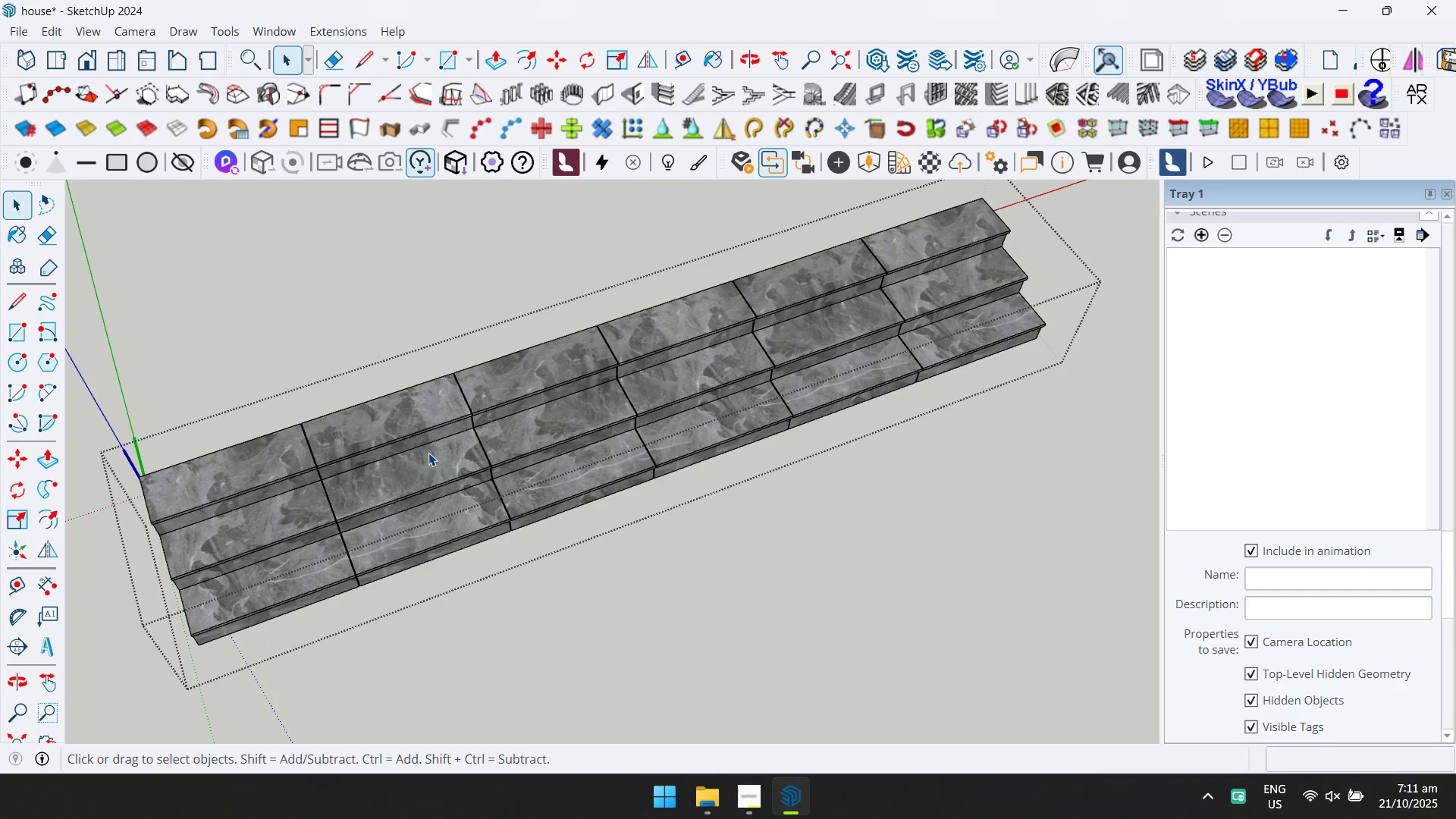 
triple_click([428, 453])
 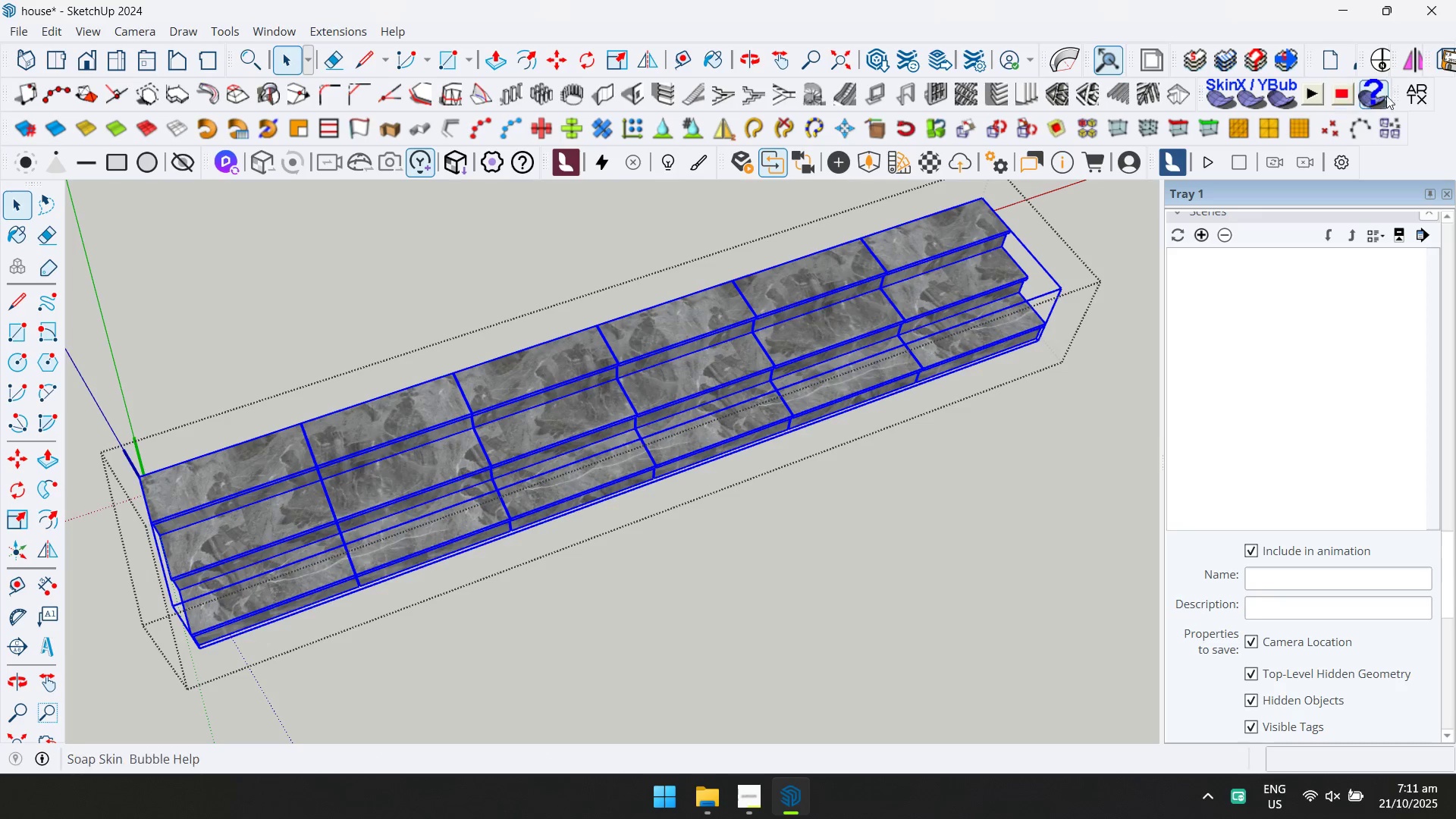 
left_click([1421, 97])
 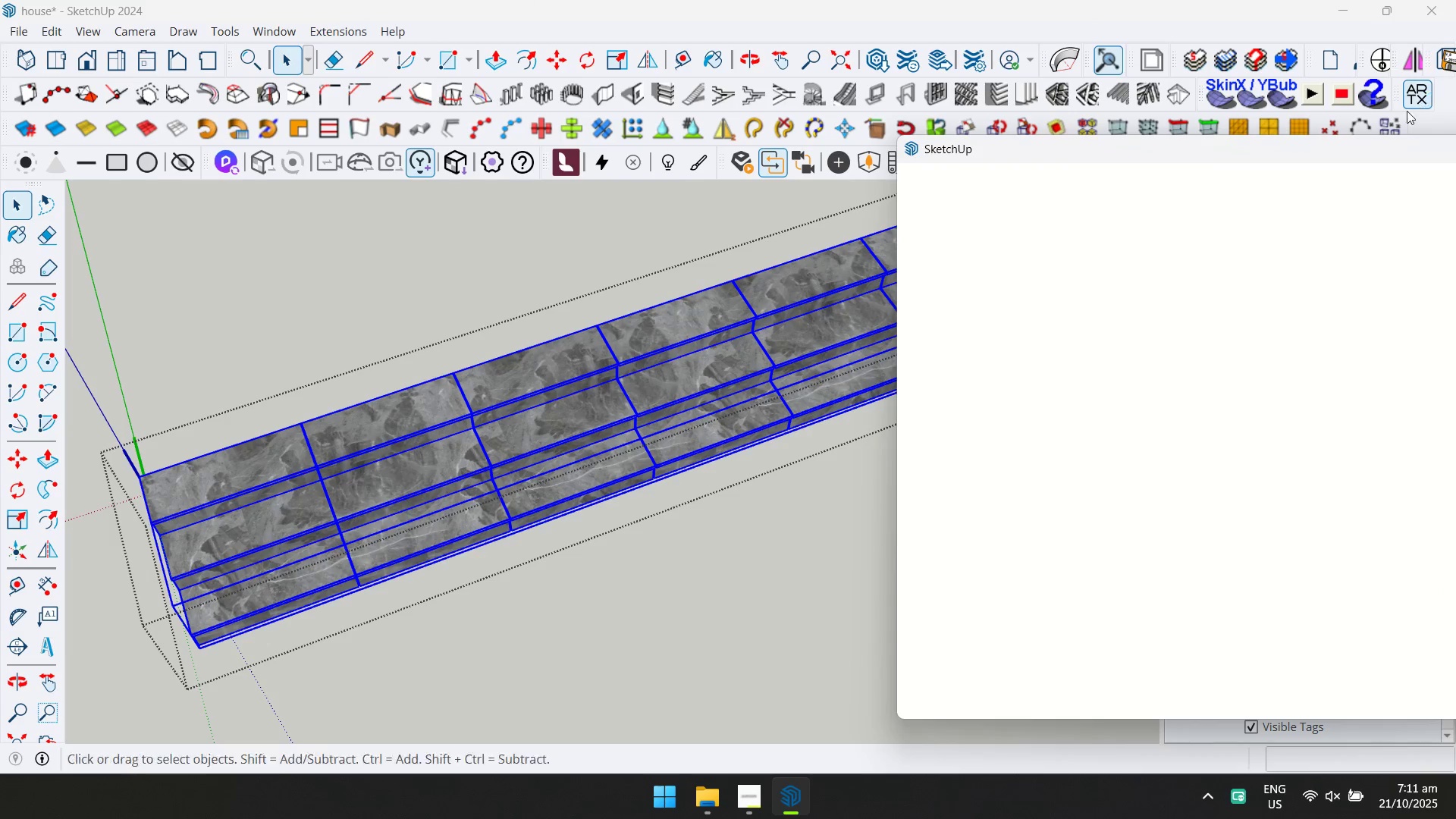 
key(Alt+Tab)
 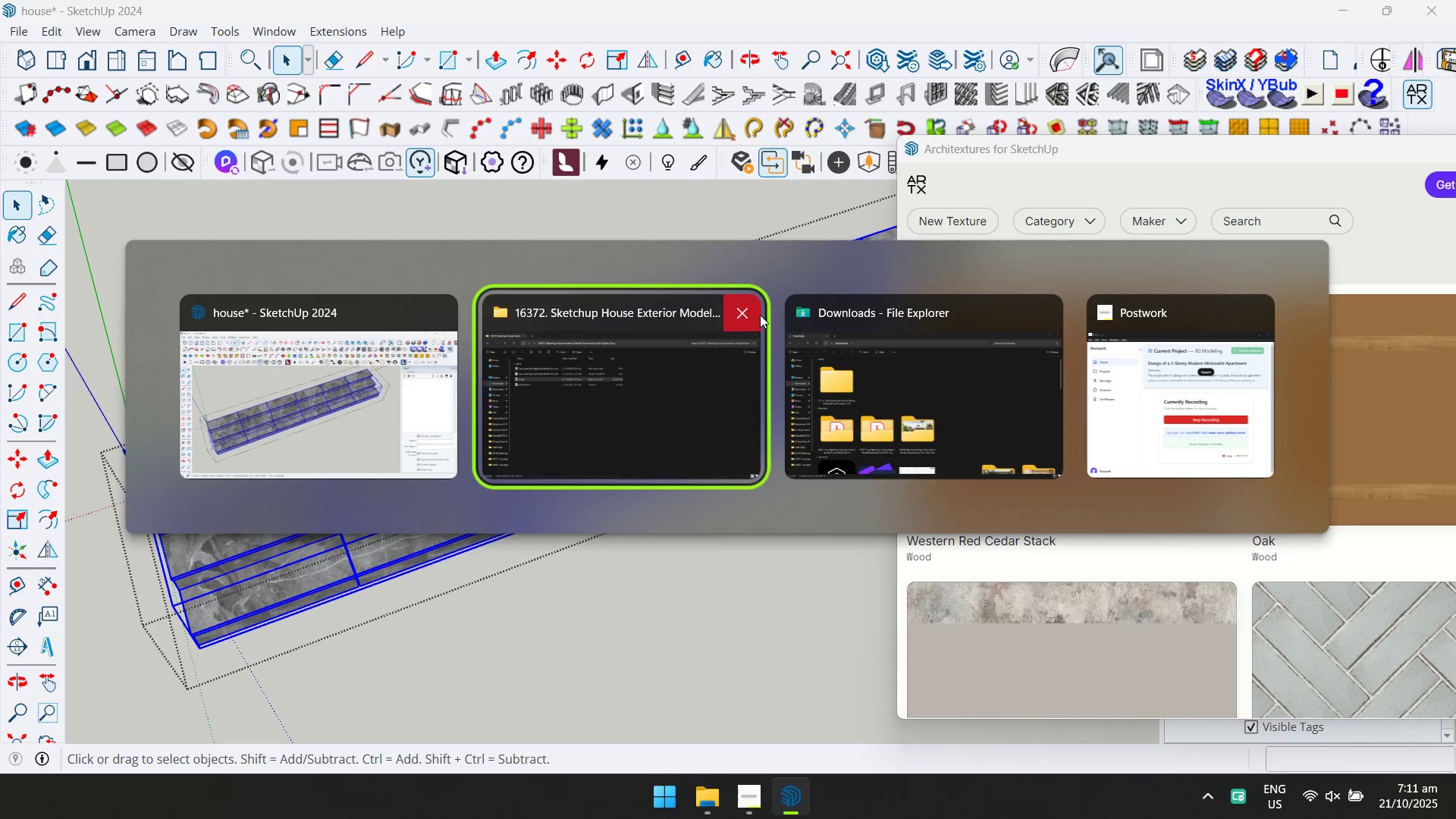 
left_click([746, 313])